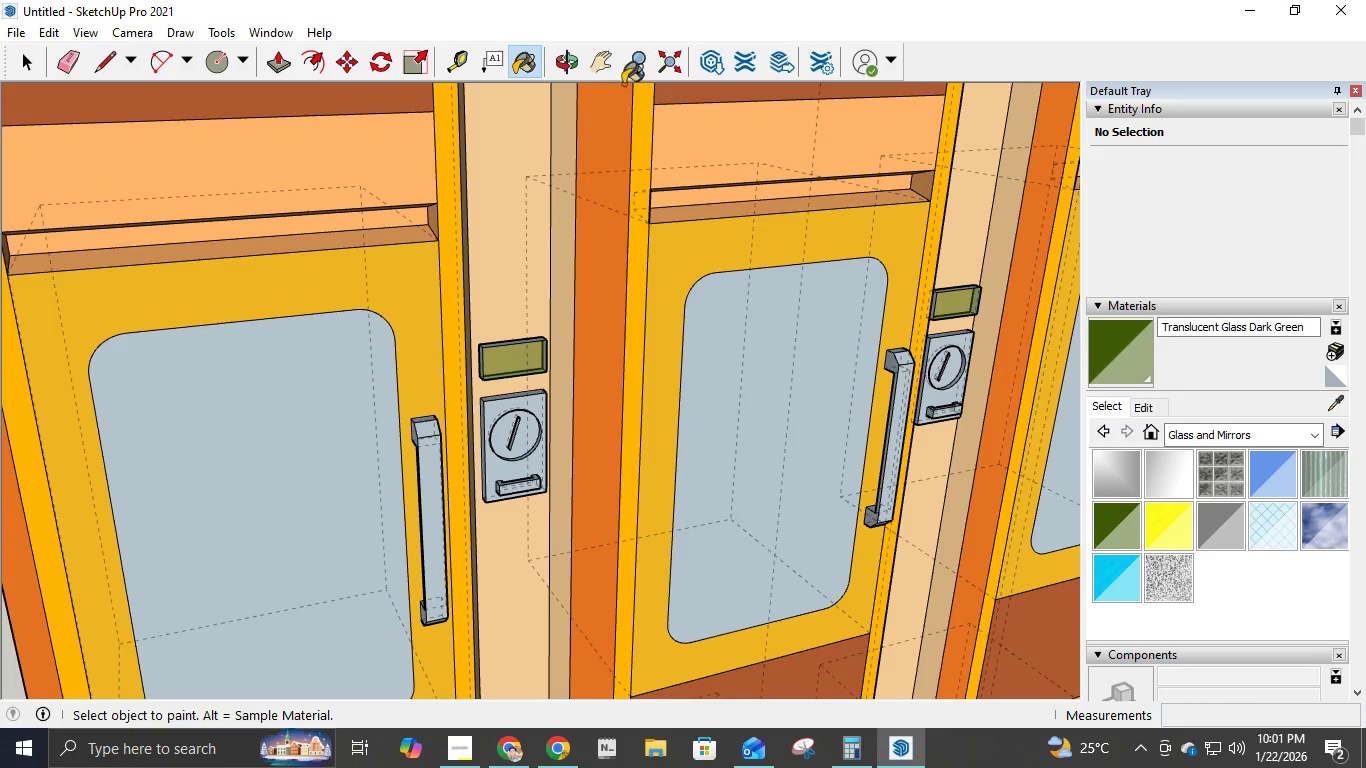 
left_click([595, 66])
 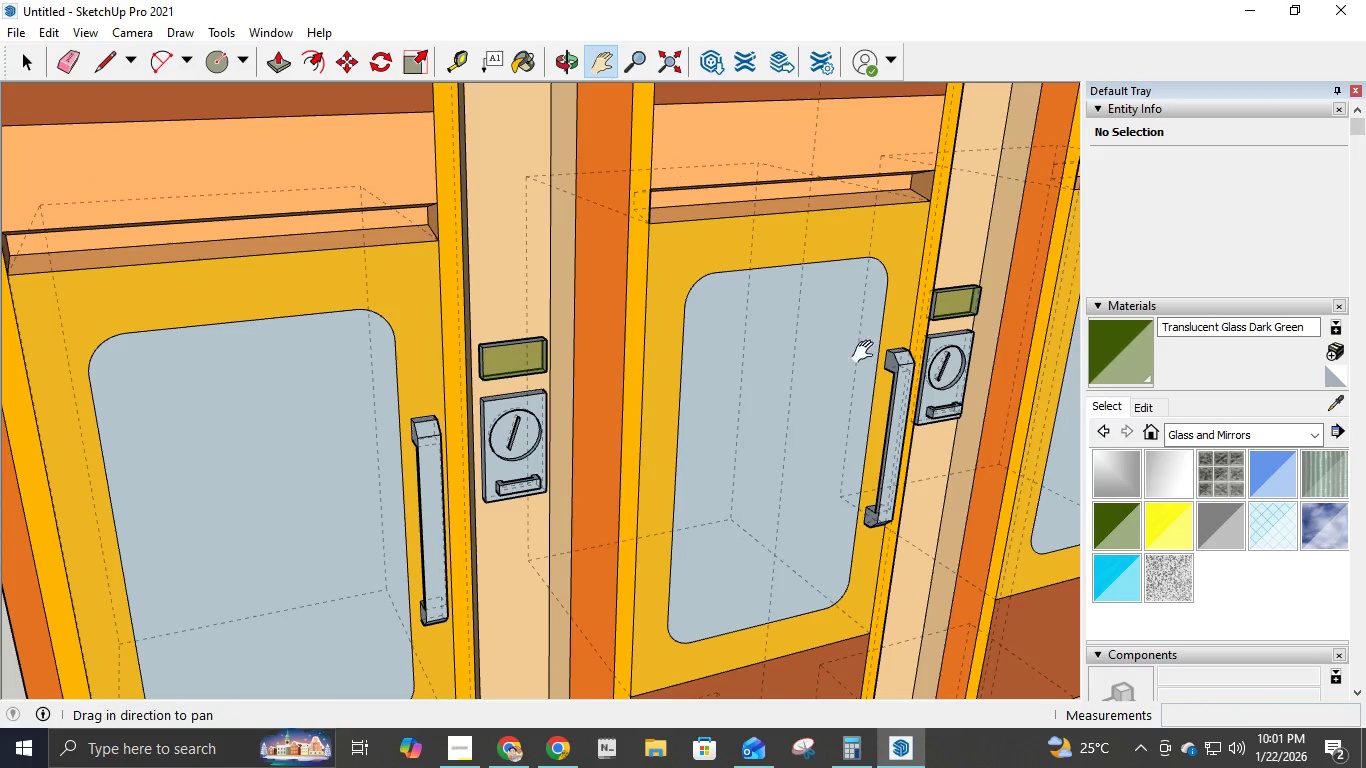 
left_click_drag(start_coordinate=[868, 361], to_coordinate=[116, 439])
 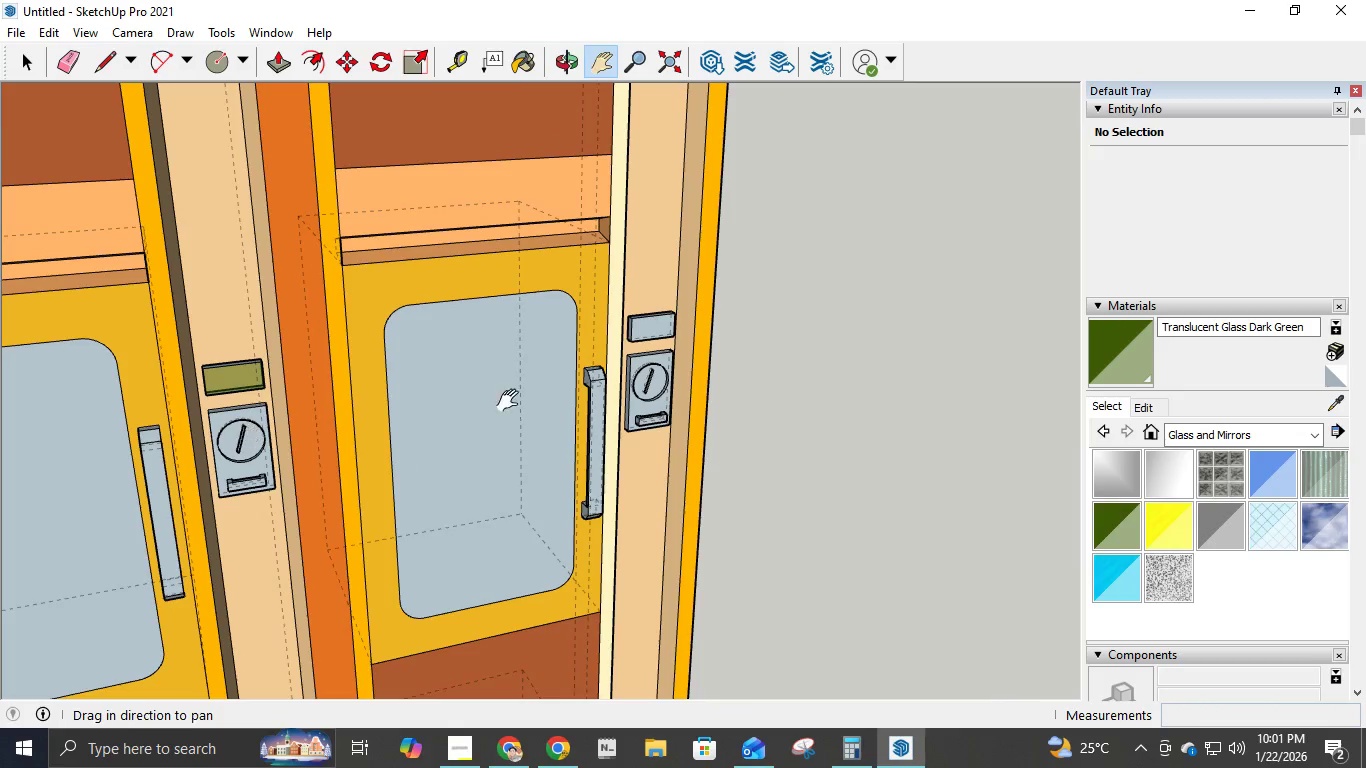 
key(B)
 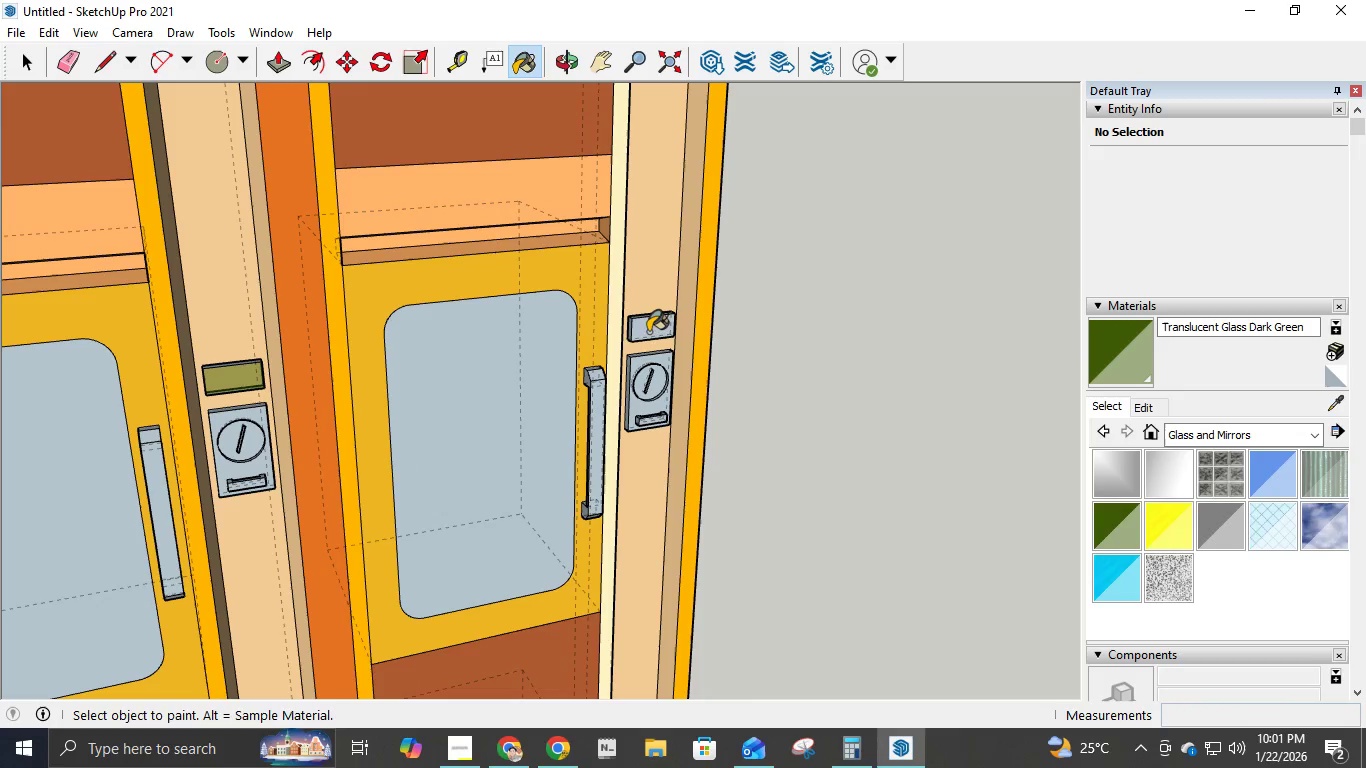 
left_click([656, 328])
 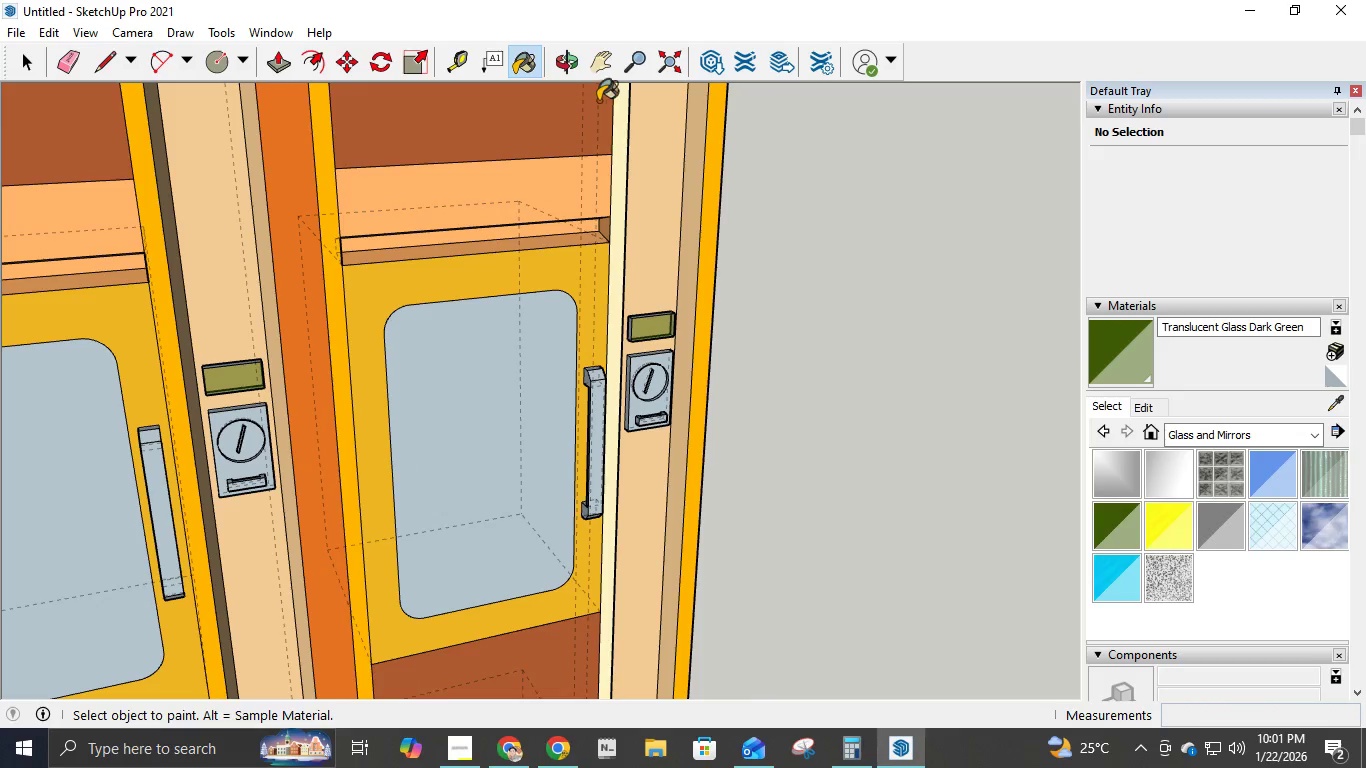 
left_click([596, 66])
 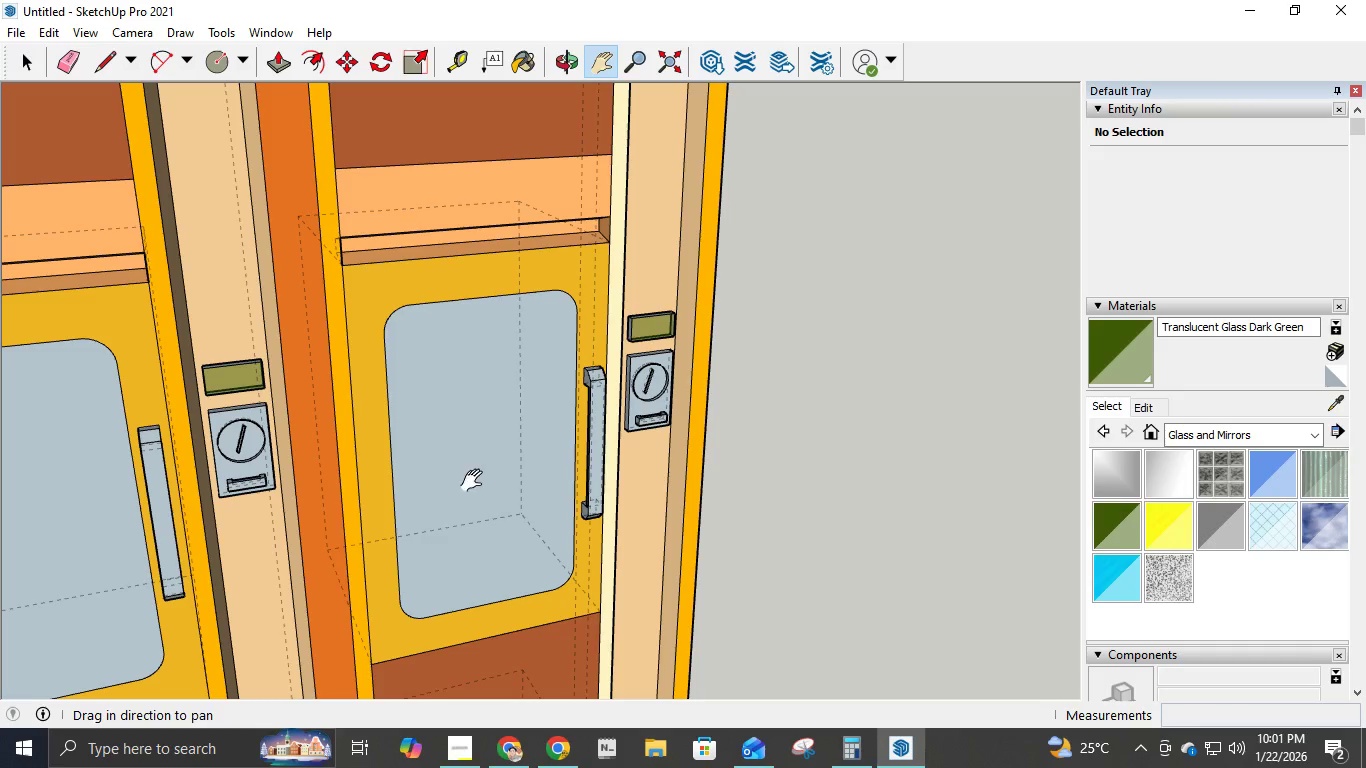 
left_click_drag(start_coordinate=[478, 484], to_coordinate=[578, 32])
 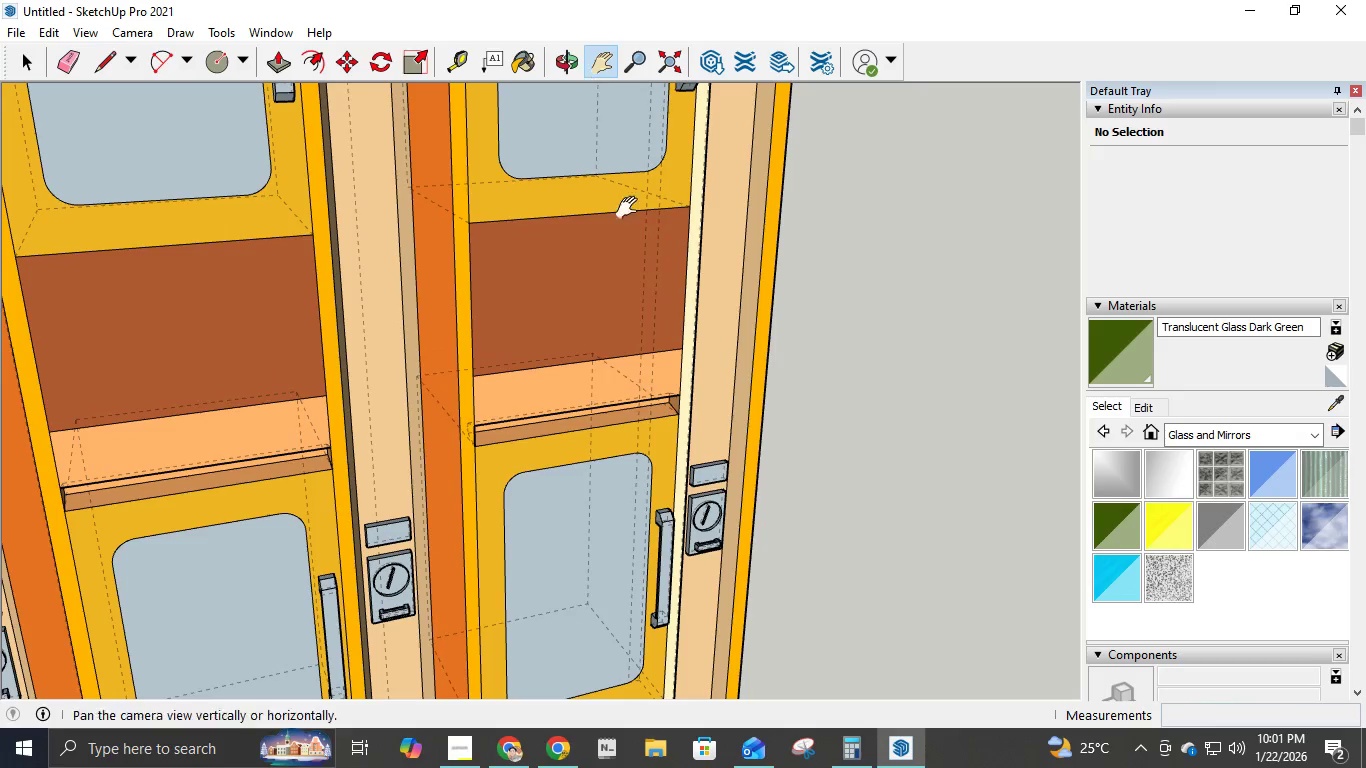 
key(B)
 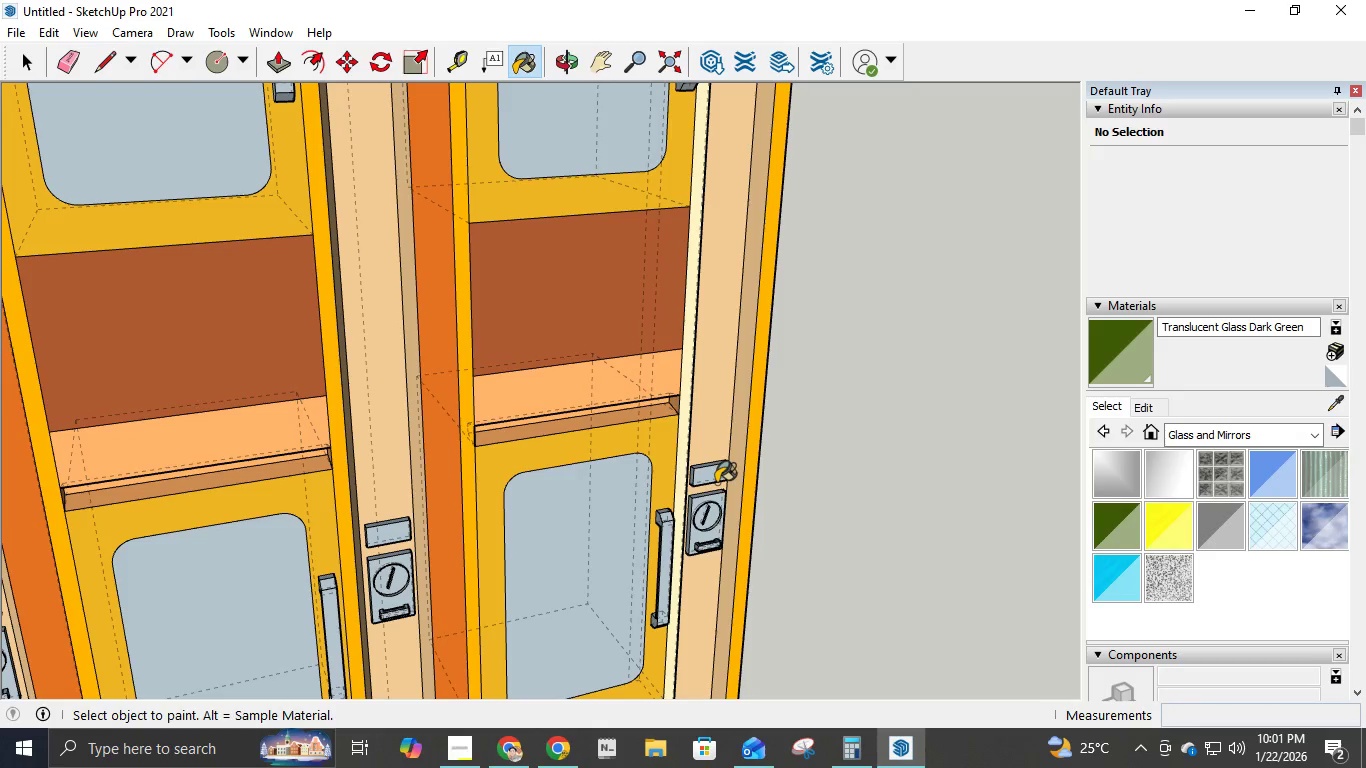 
left_click([704, 476])
 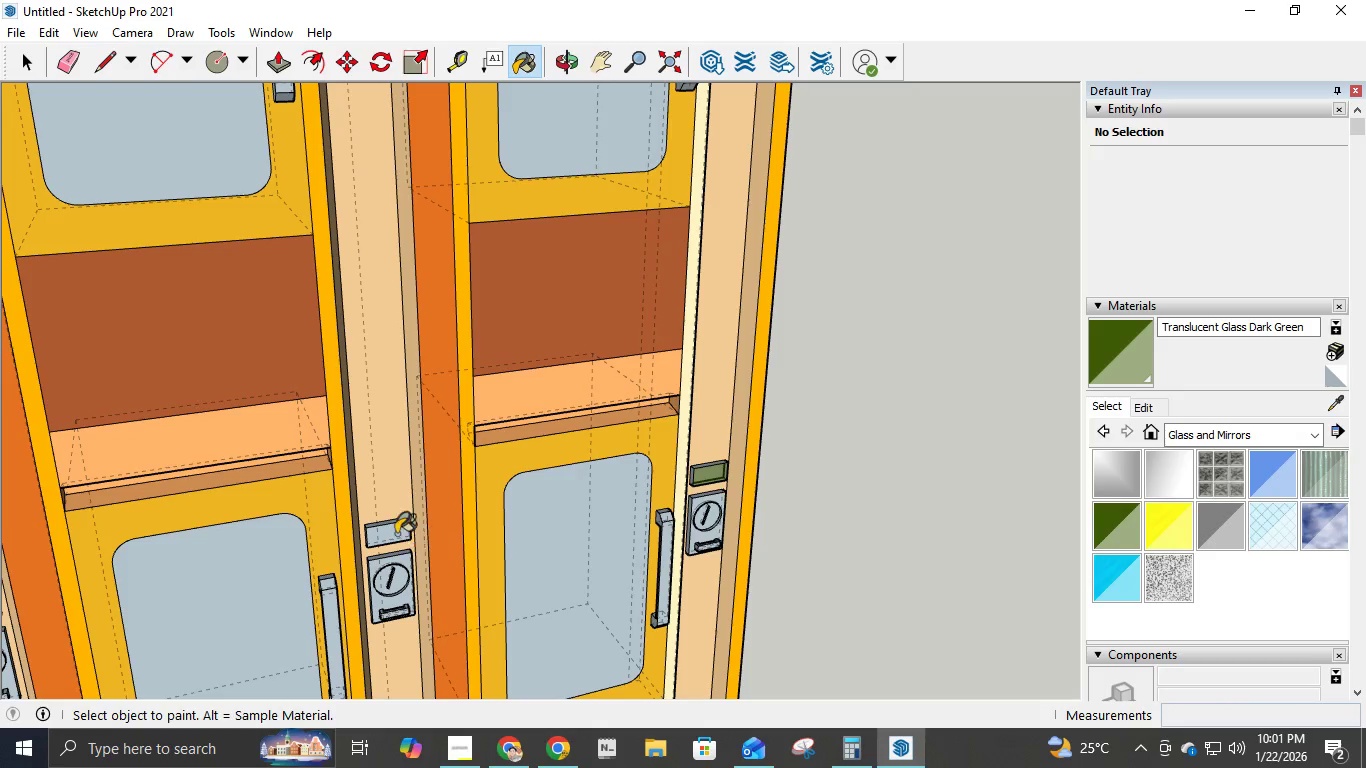 
left_click([390, 531])
 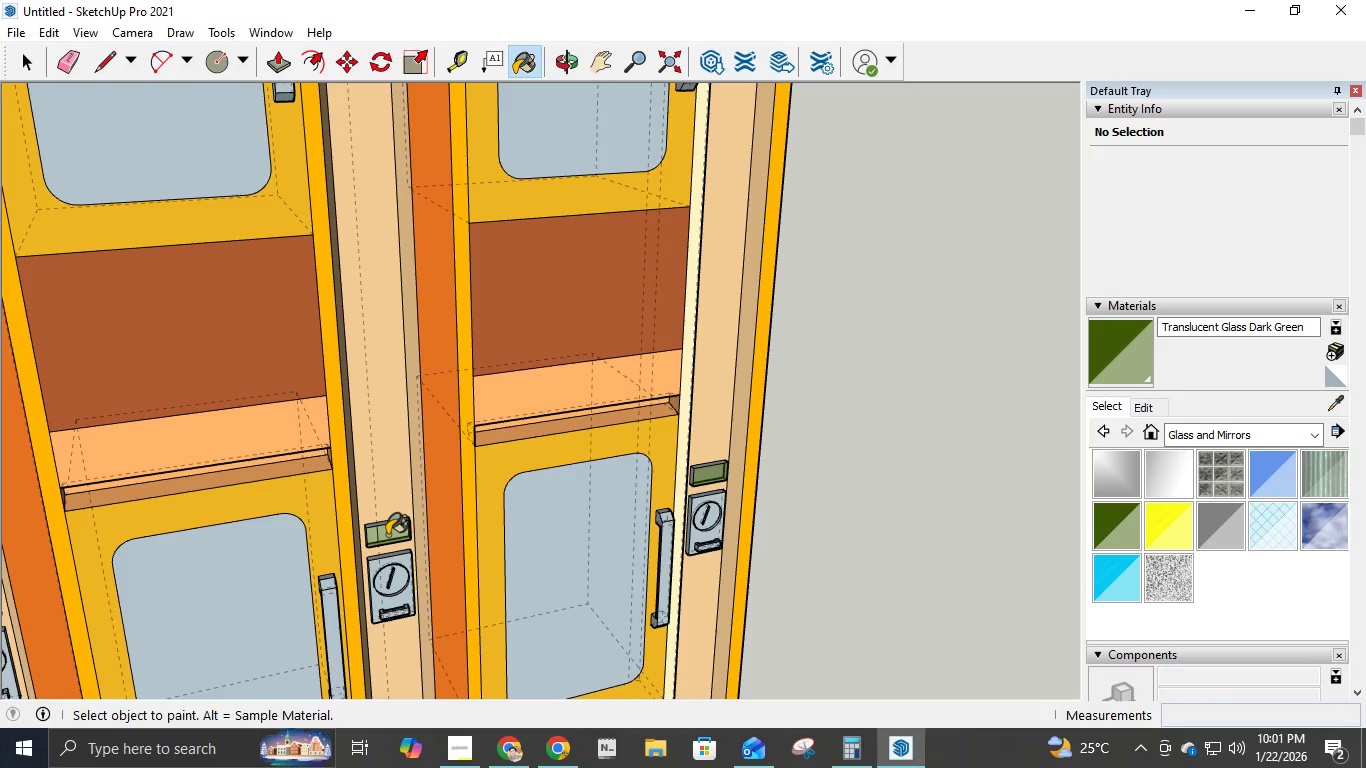 
key(H)
 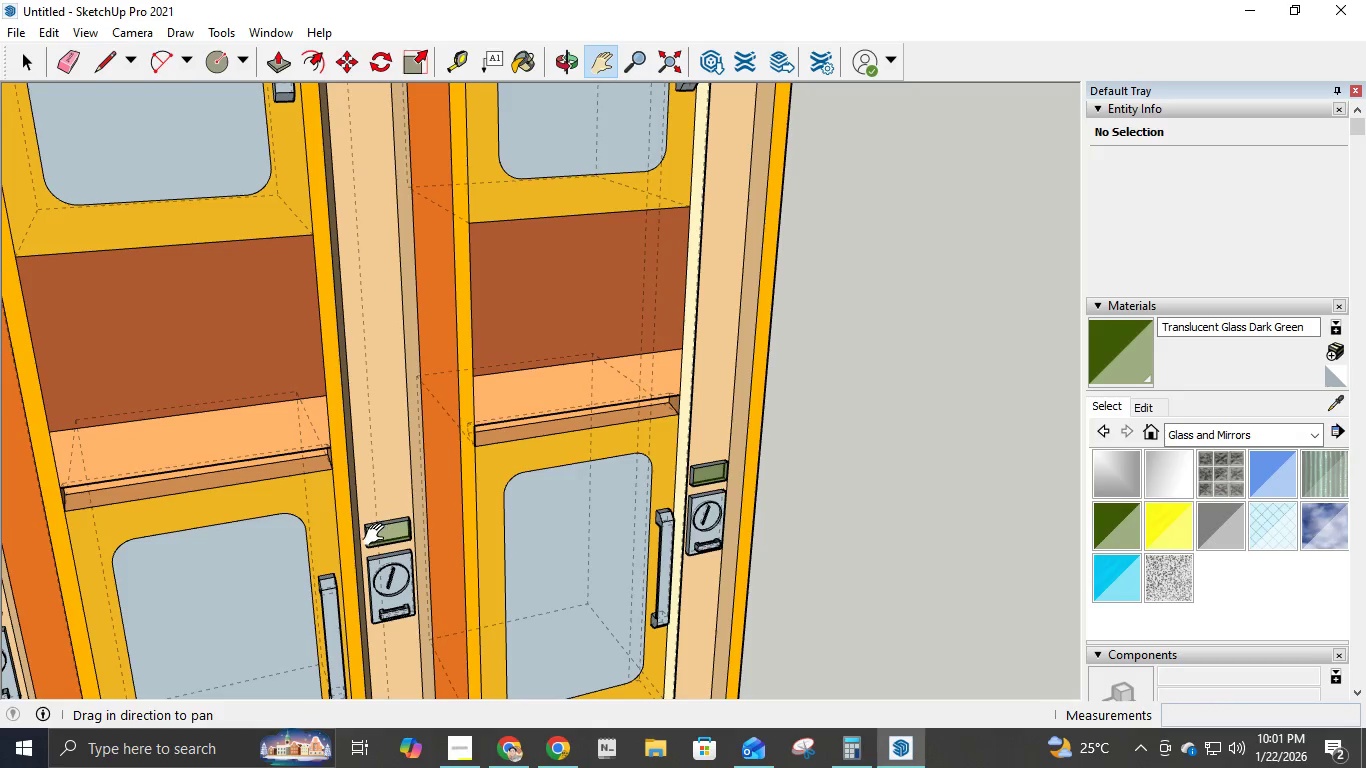 
left_click_drag(start_coordinate=[378, 535], to_coordinate=[971, 362])
 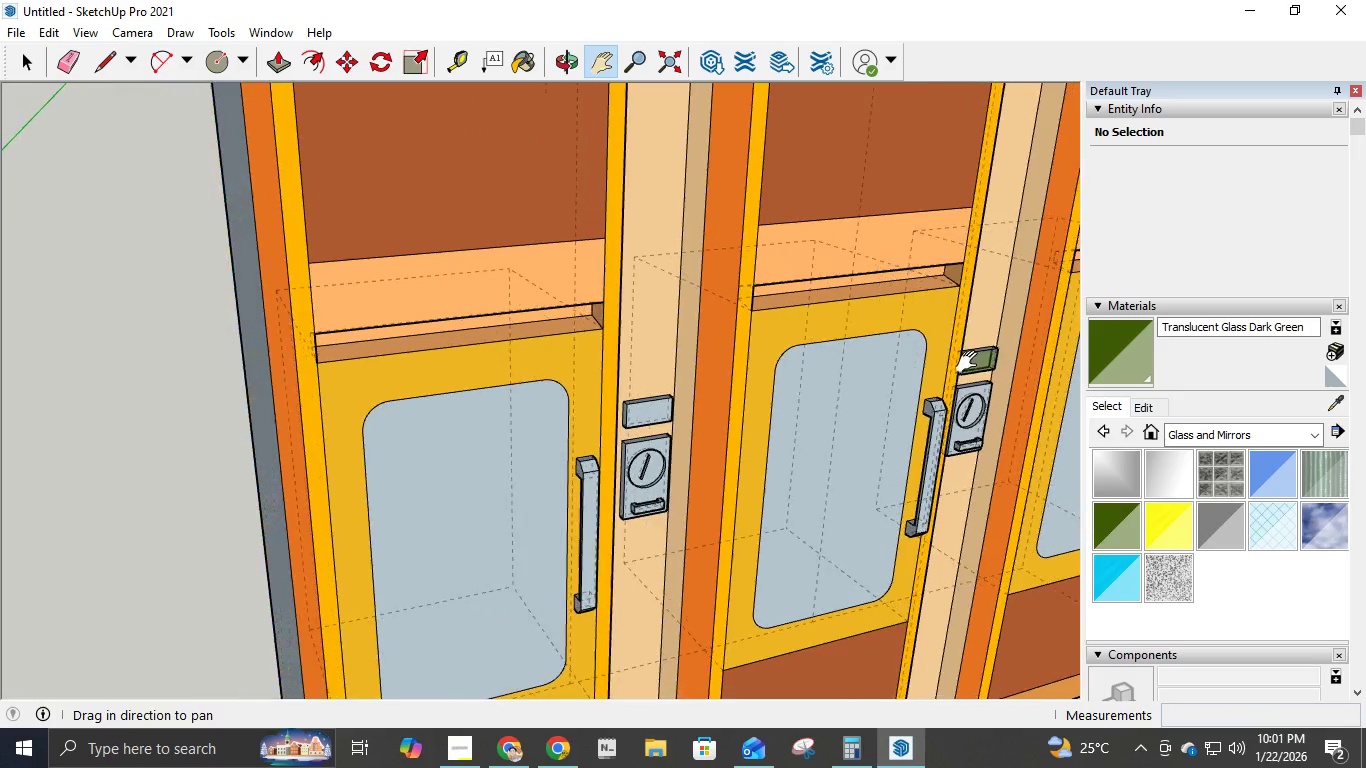 
key(B)
 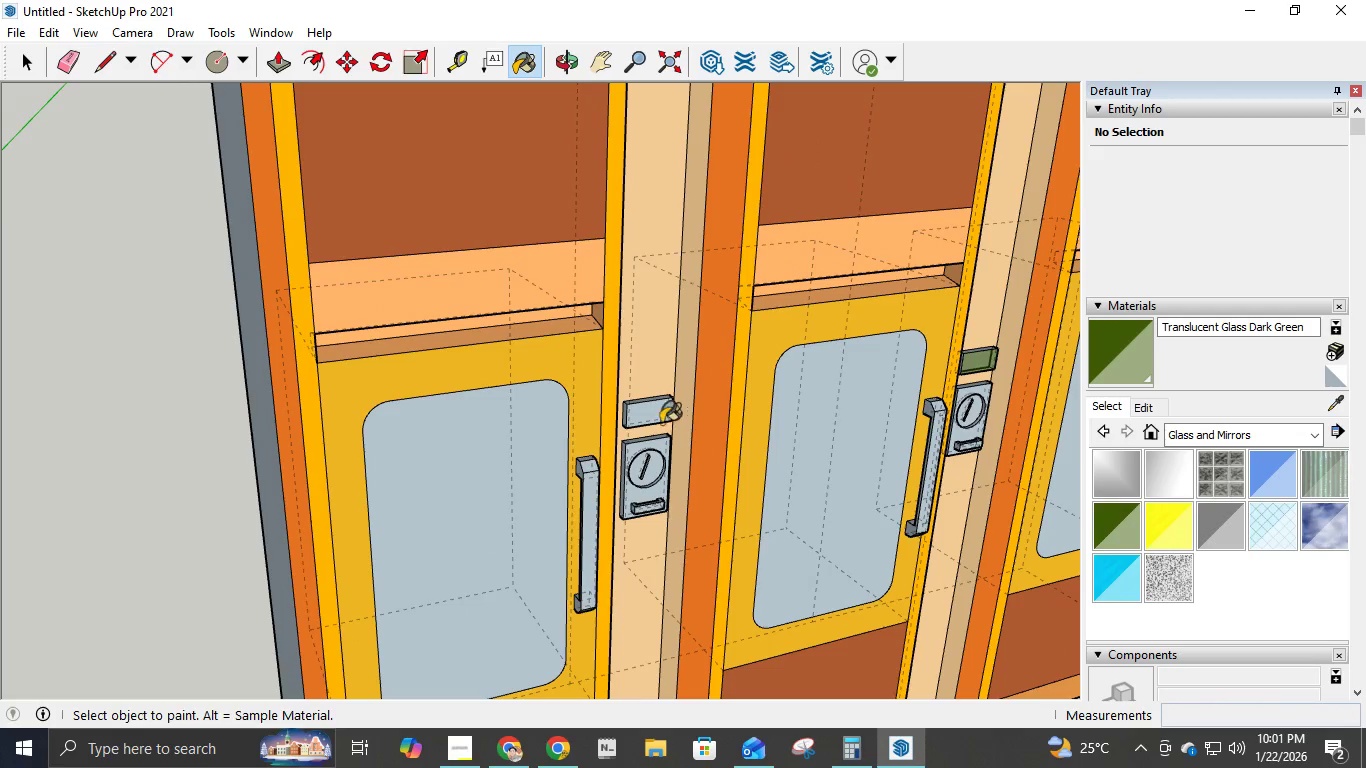 
left_click([653, 413])
 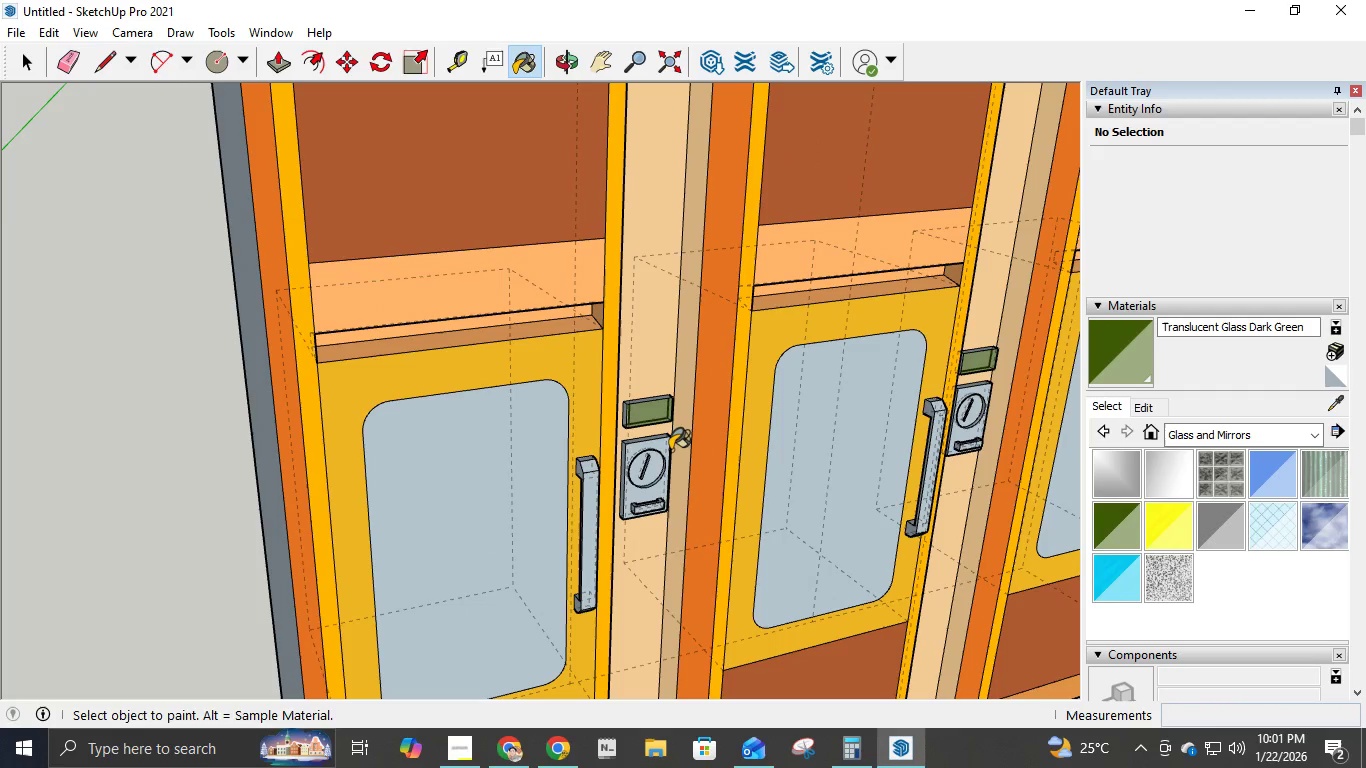 
key(L)
 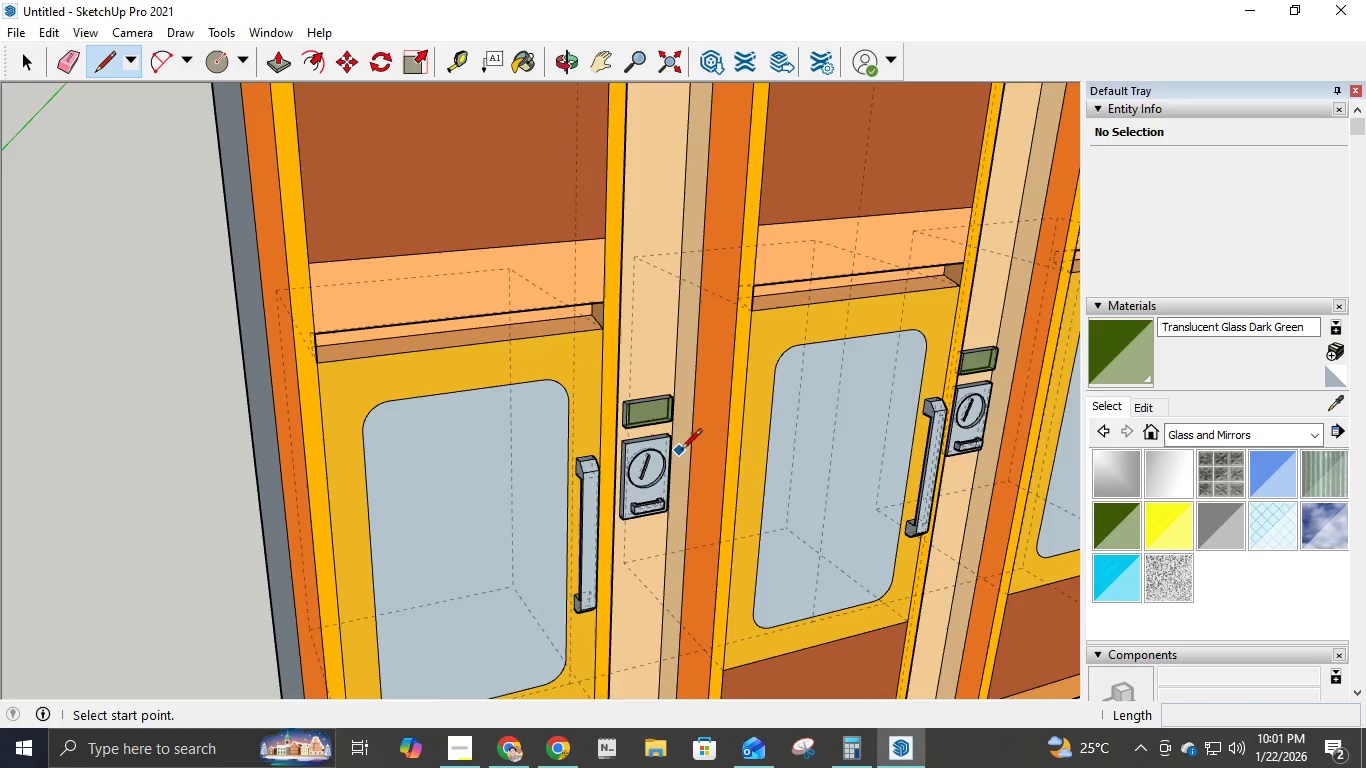 
scroll: coordinate [682, 452], scroll_direction: up, amount: 6.0
 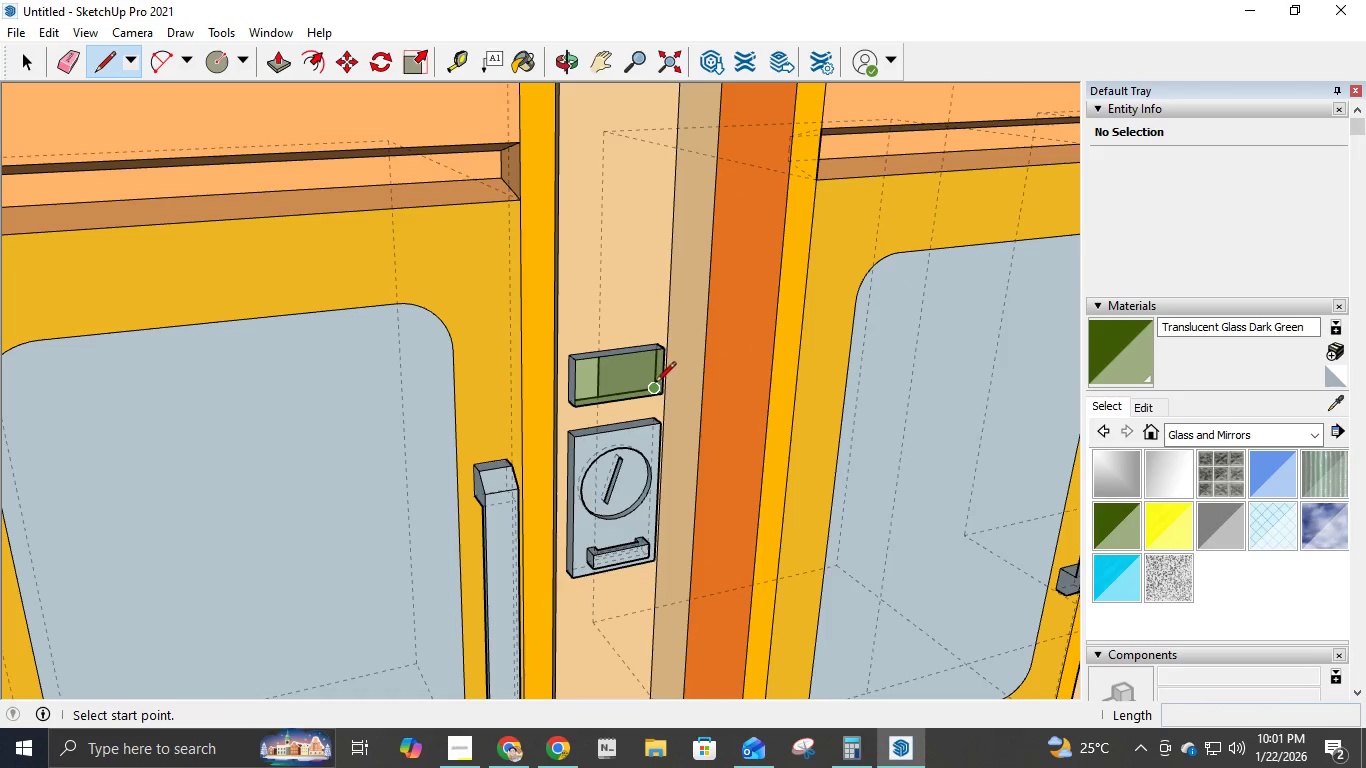 
left_click([655, 384])
 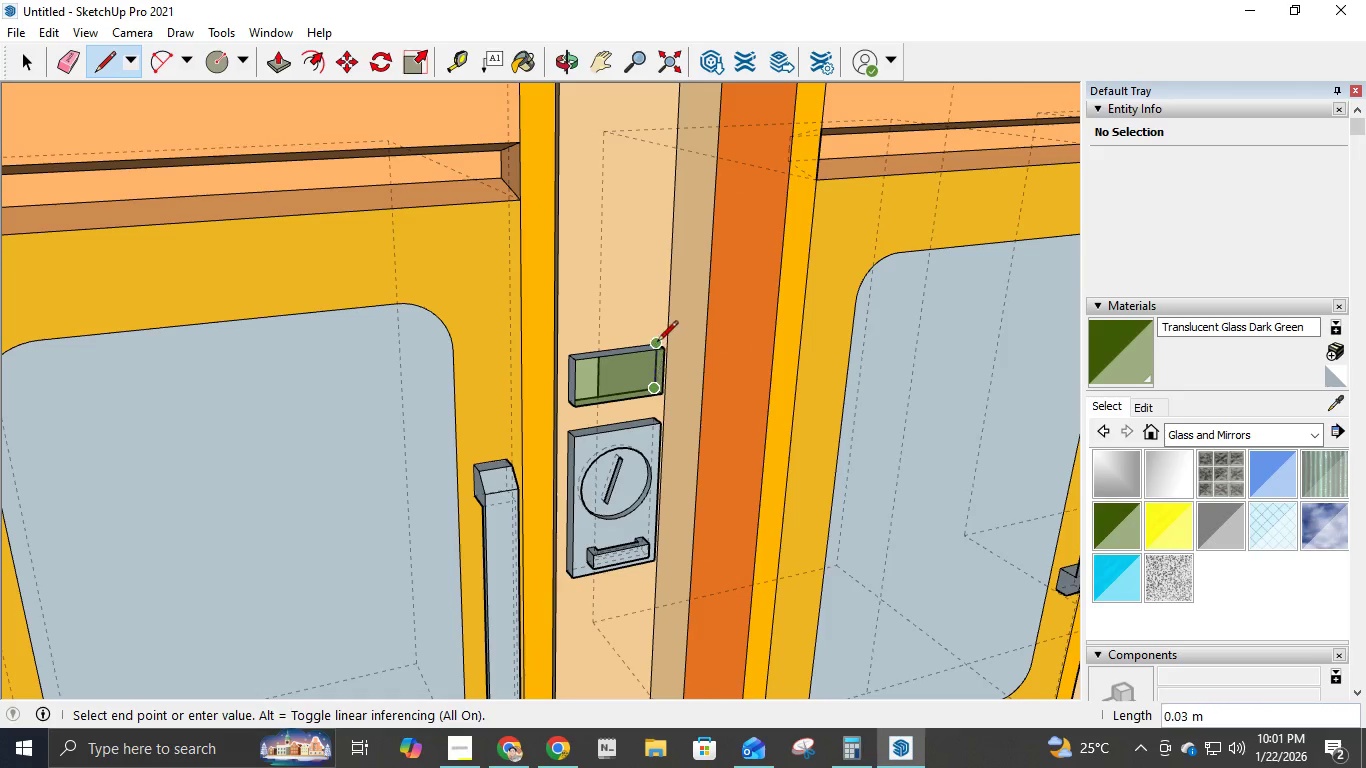 
left_click([655, 342])
 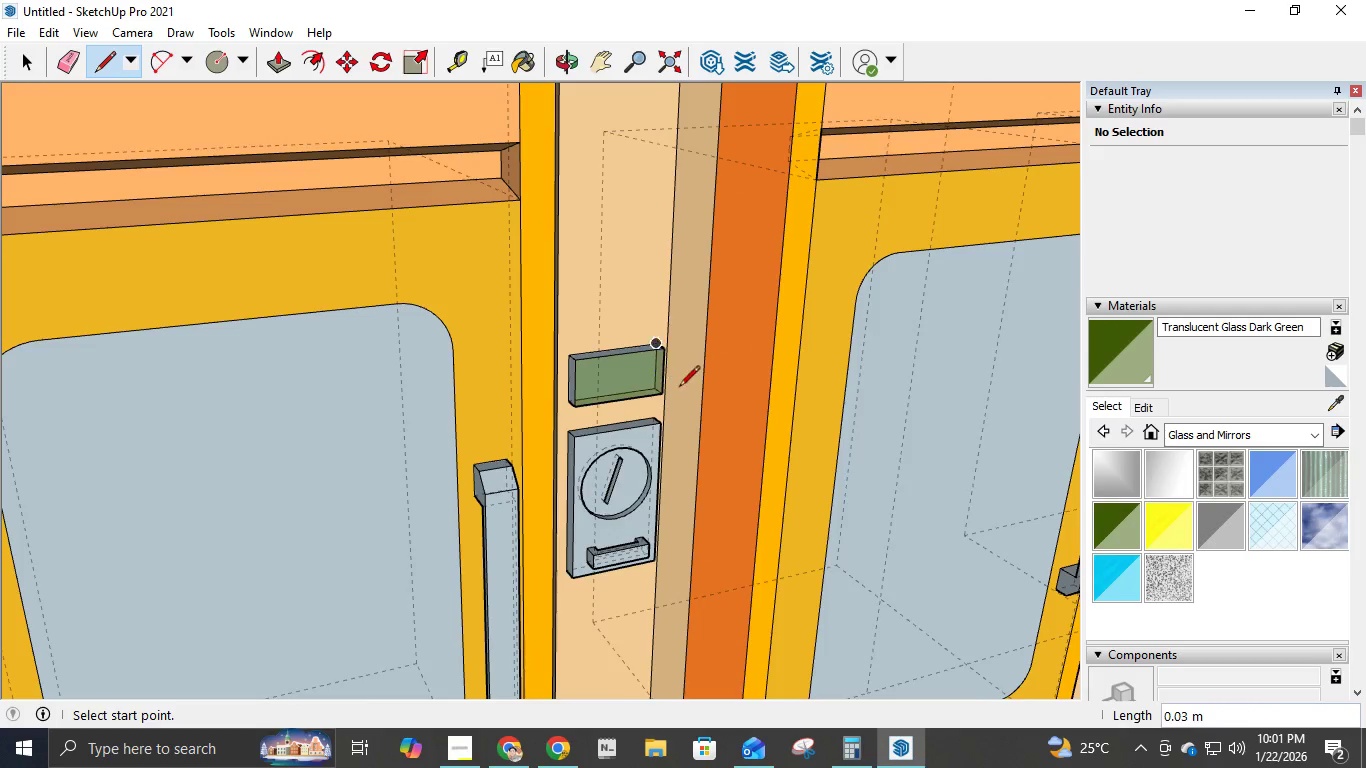 
scroll: coordinate [1038, 343], scroll_direction: down, amount: 2.0
 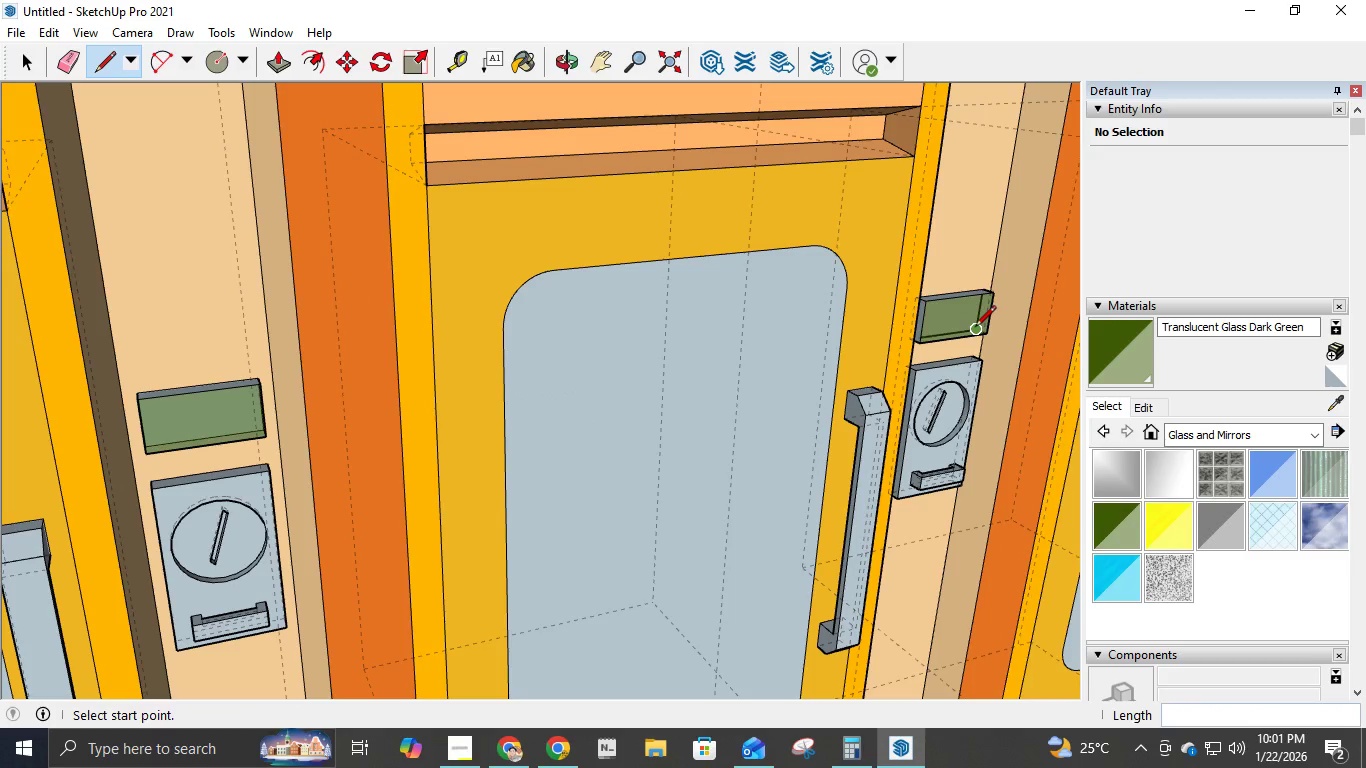 
left_click([975, 328])
 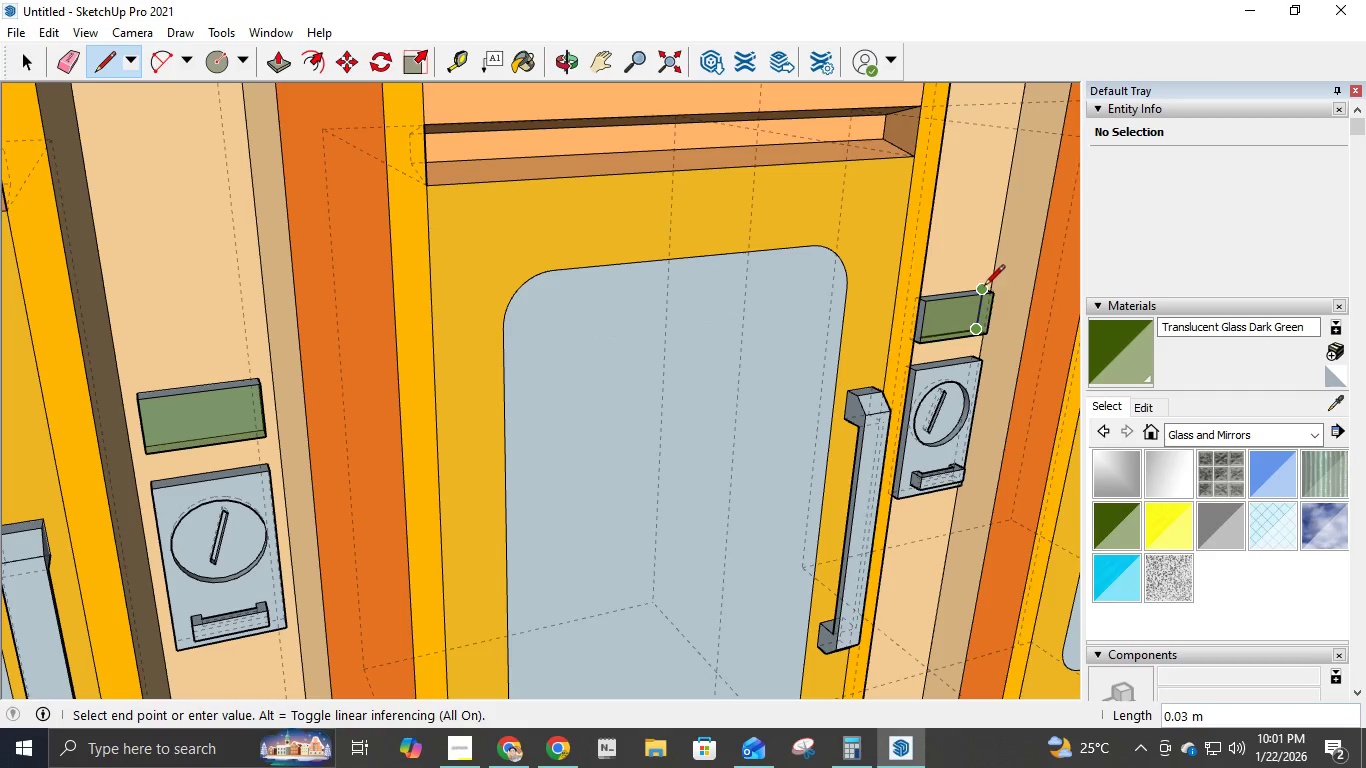 
left_click([984, 291])
 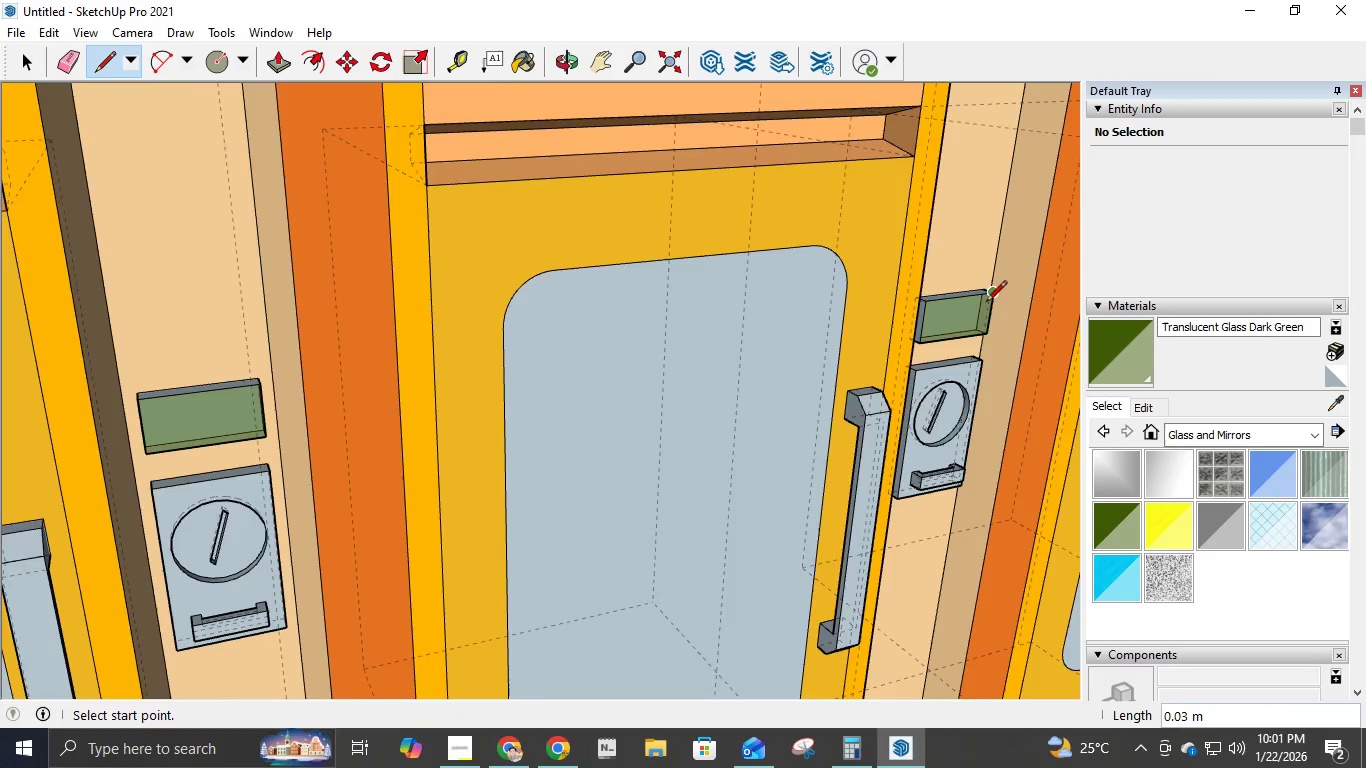 
scroll: coordinate [1017, 296], scroll_direction: down, amount: 21.0
 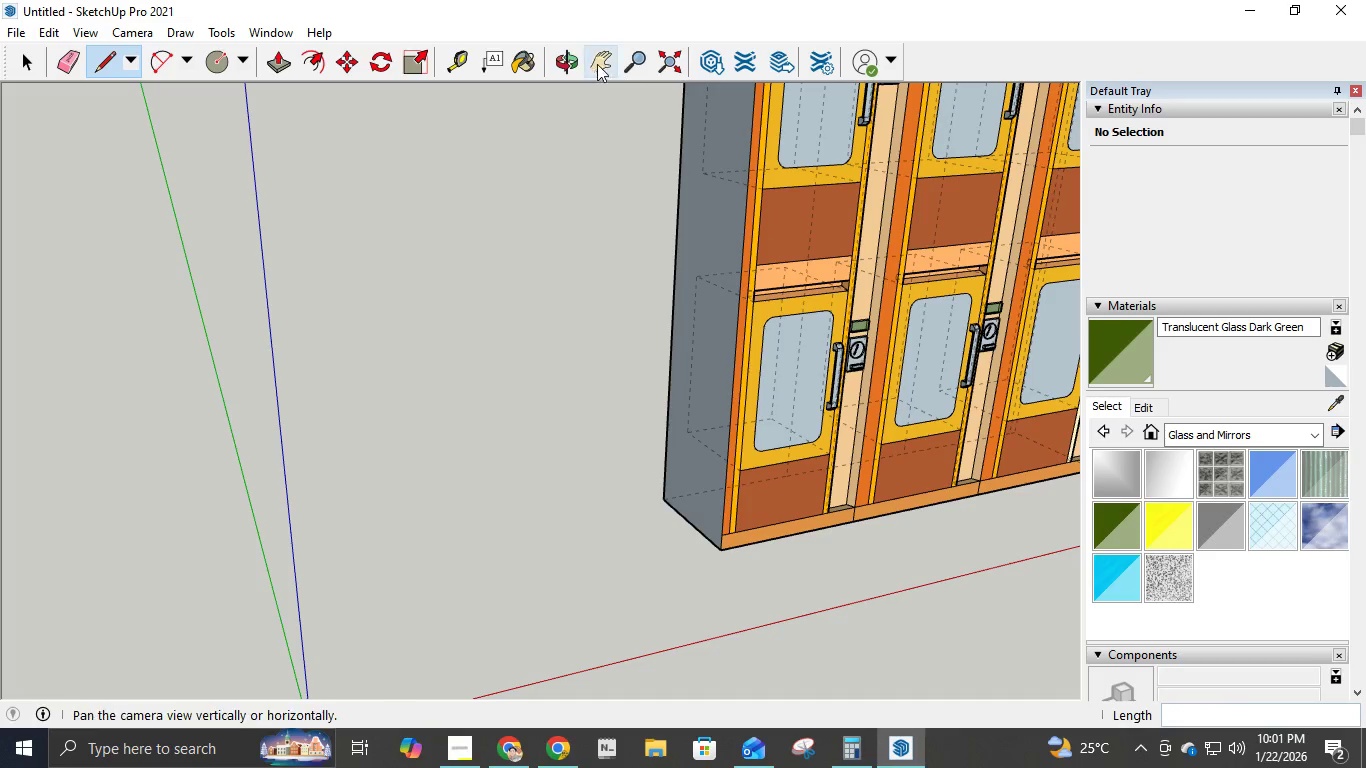 
left_click([597, 64])
 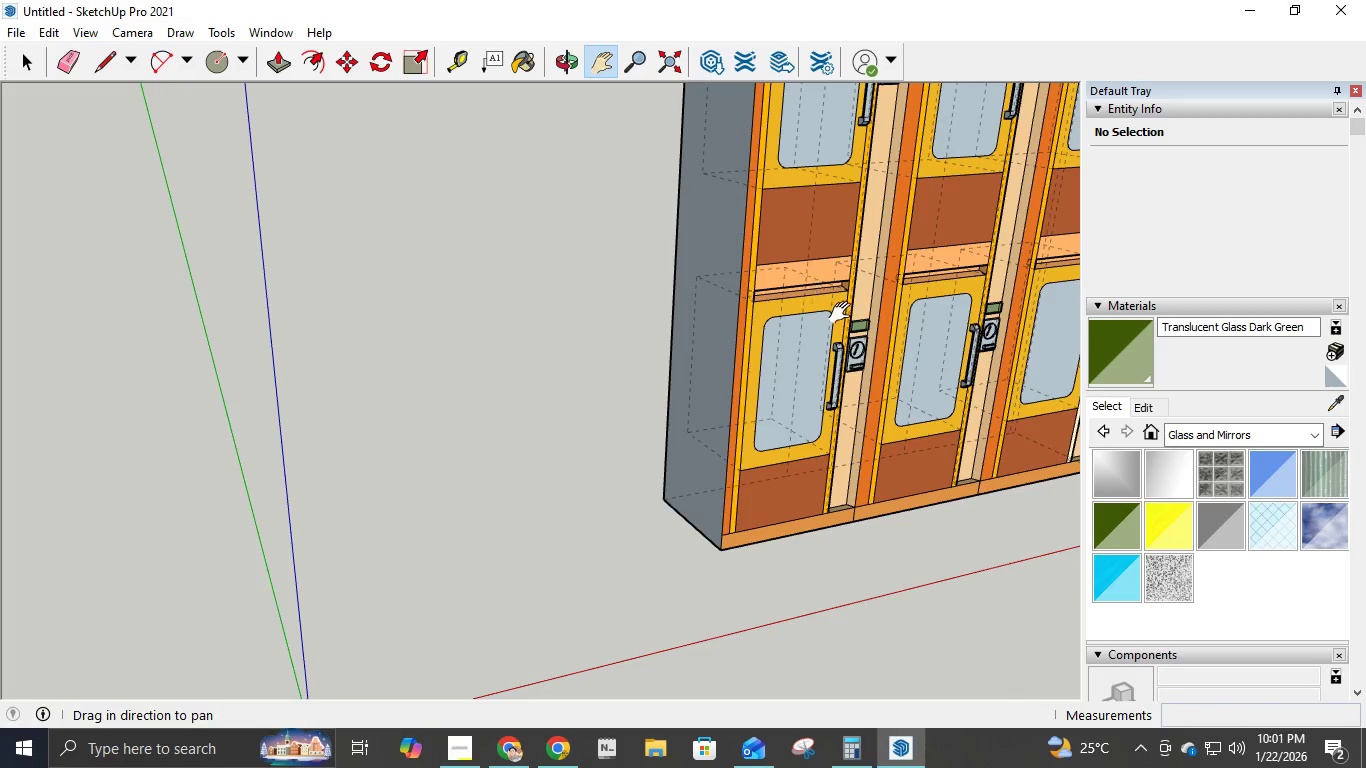 
left_click_drag(start_coordinate=[844, 316], to_coordinate=[292, 501])
 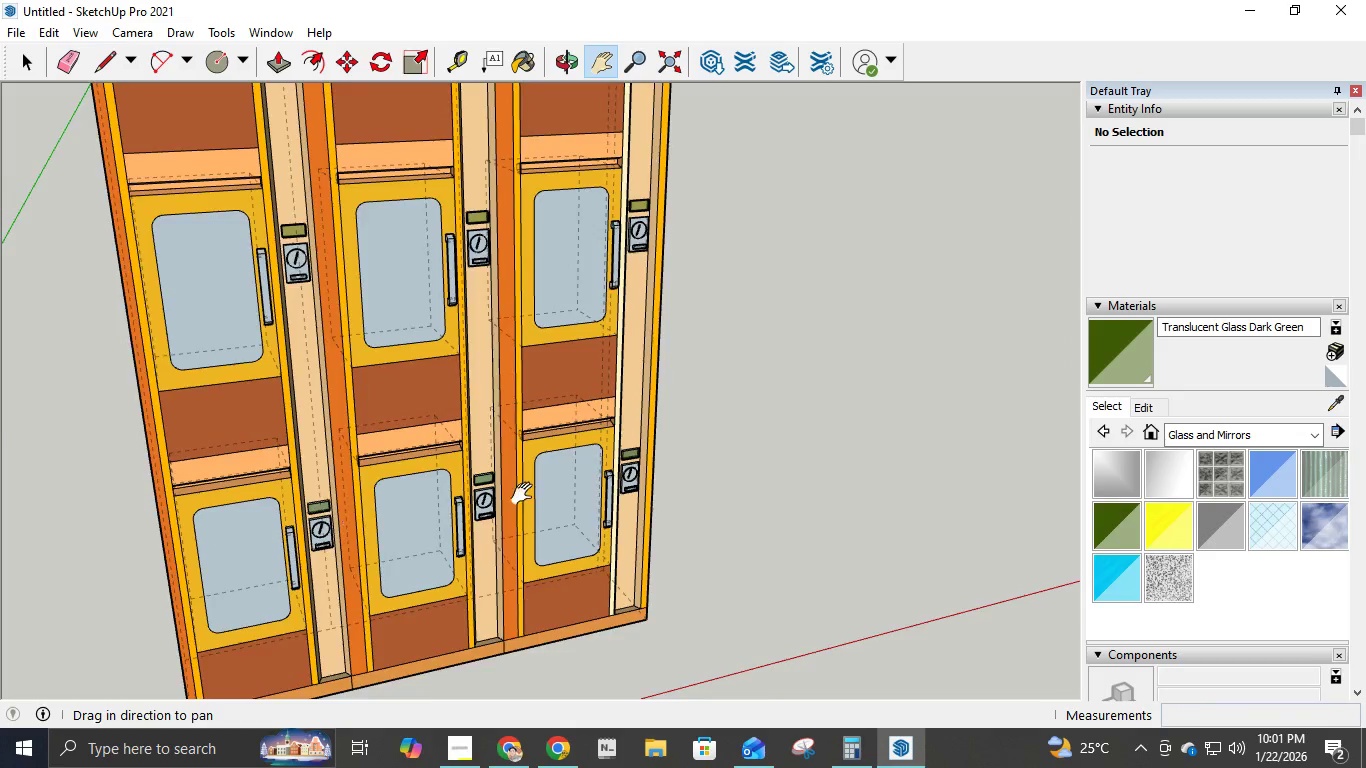 
scroll: coordinate [653, 429], scroll_direction: up, amount: 11.0
 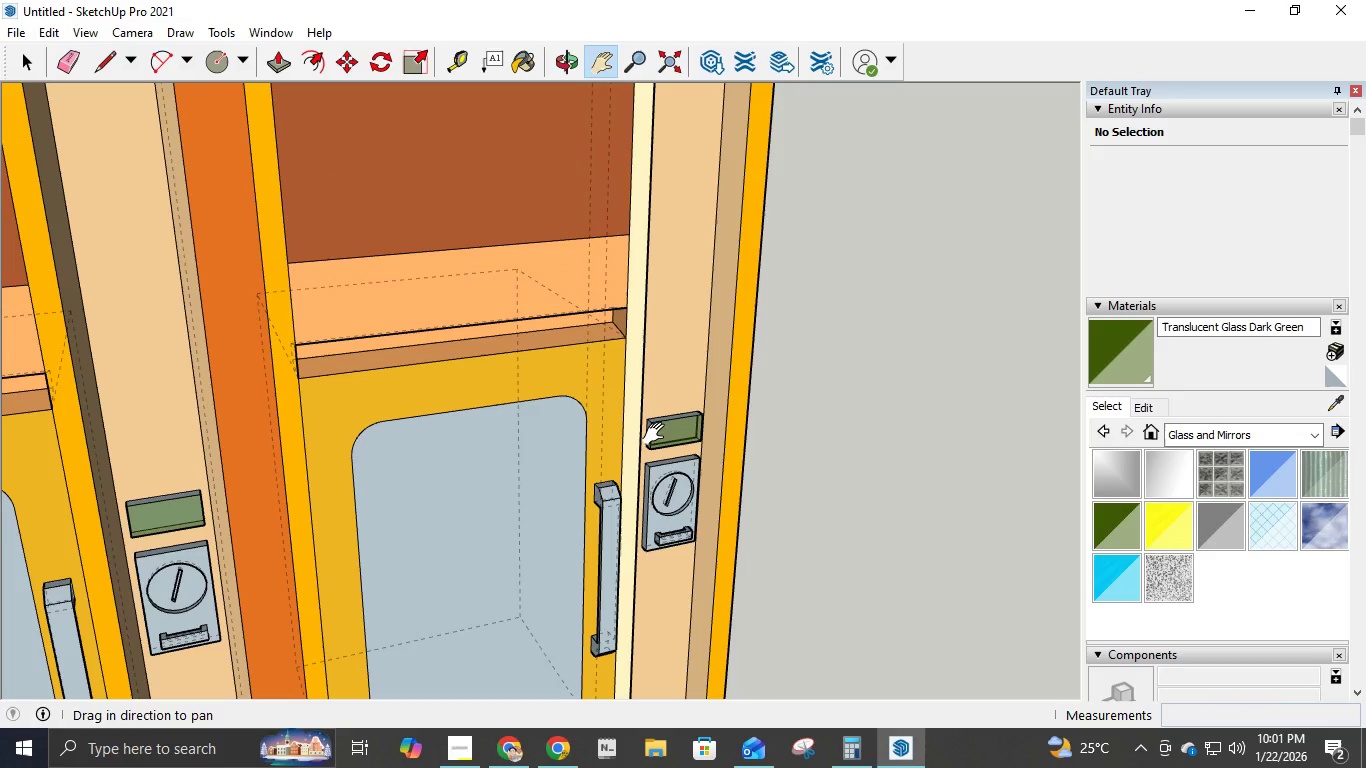 
key(L)
 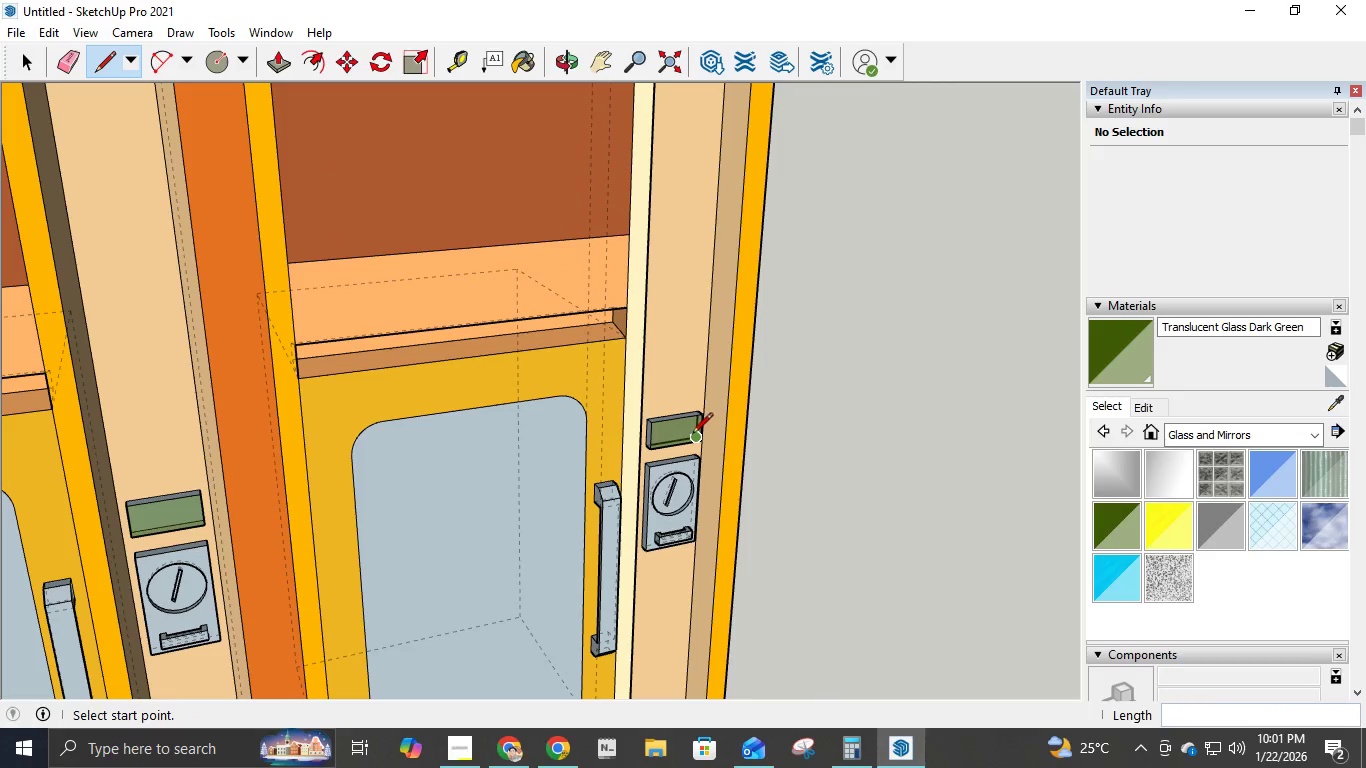 
left_click([692, 435])
 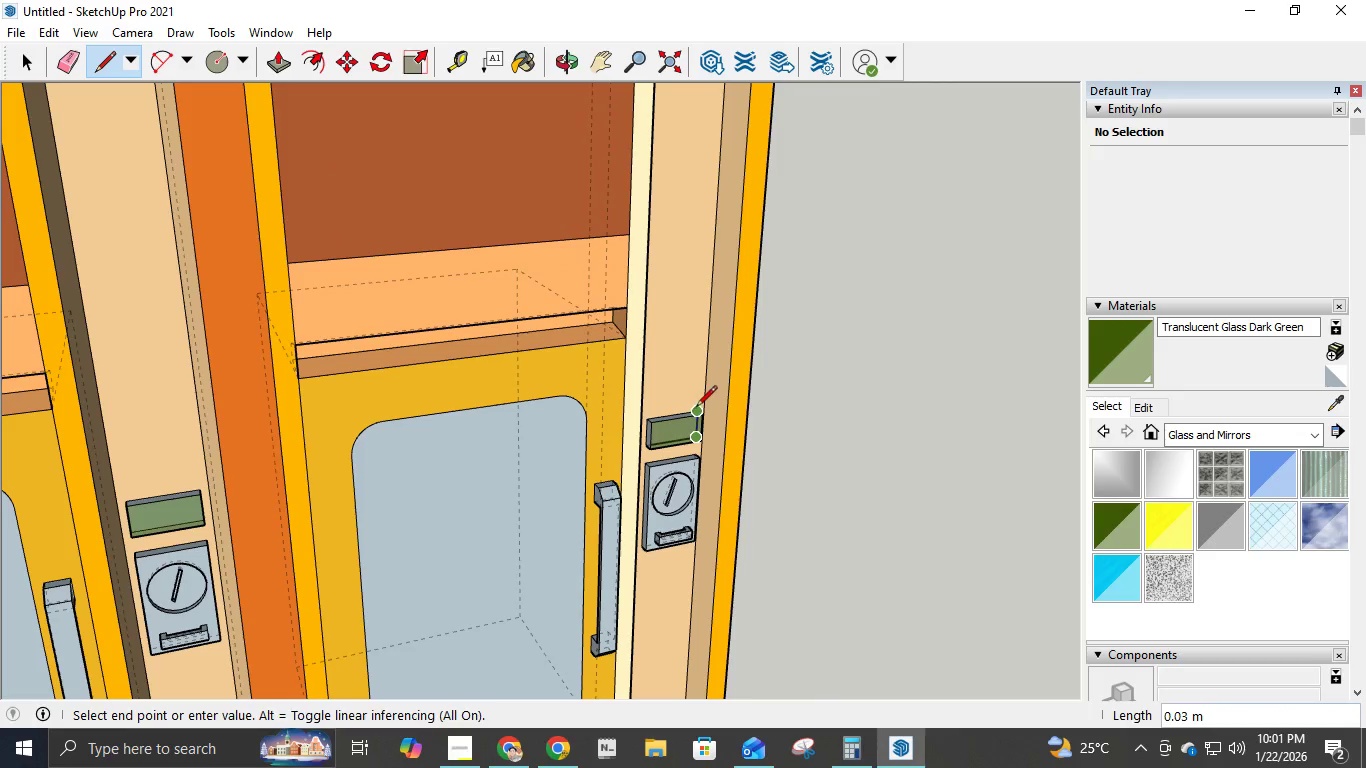 
left_click([696, 408])
 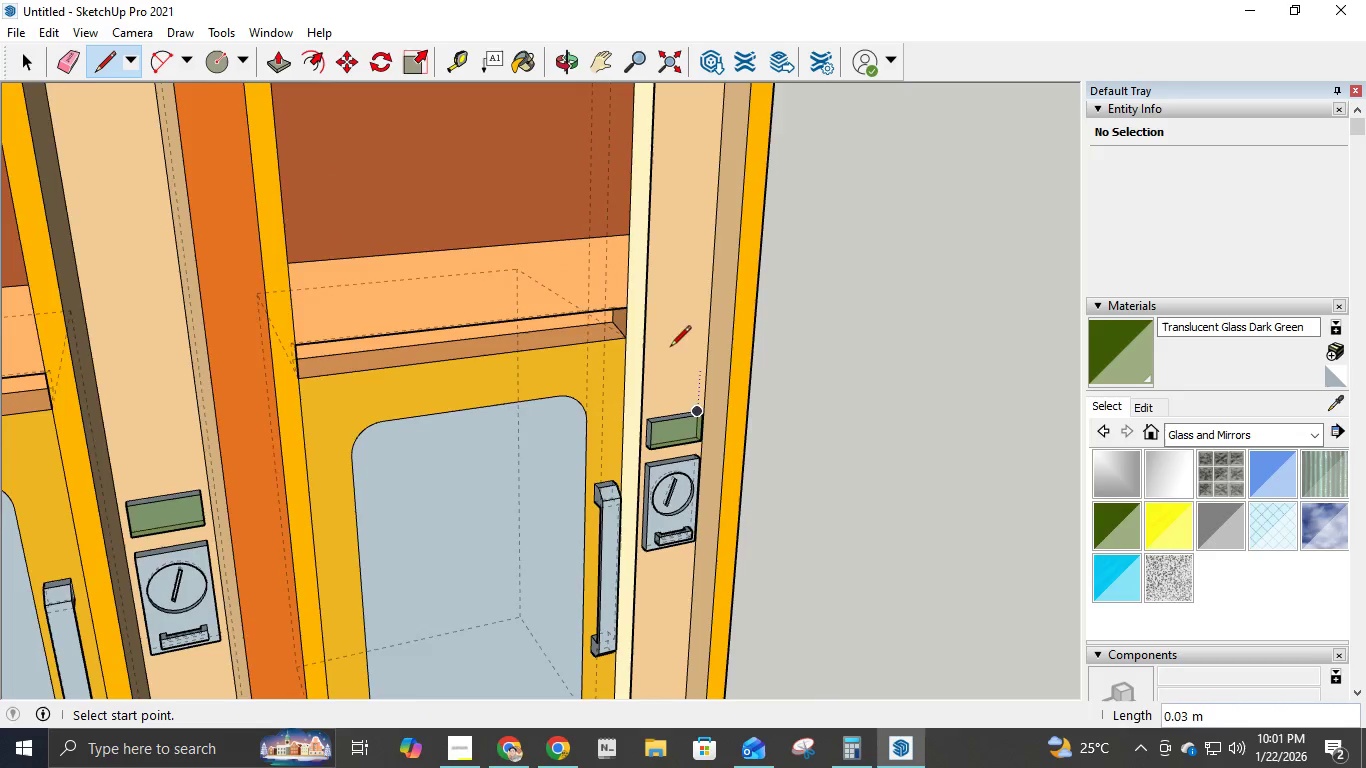 
scroll: coordinate [619, 122], scroll_direction: down, amount: 19.0
 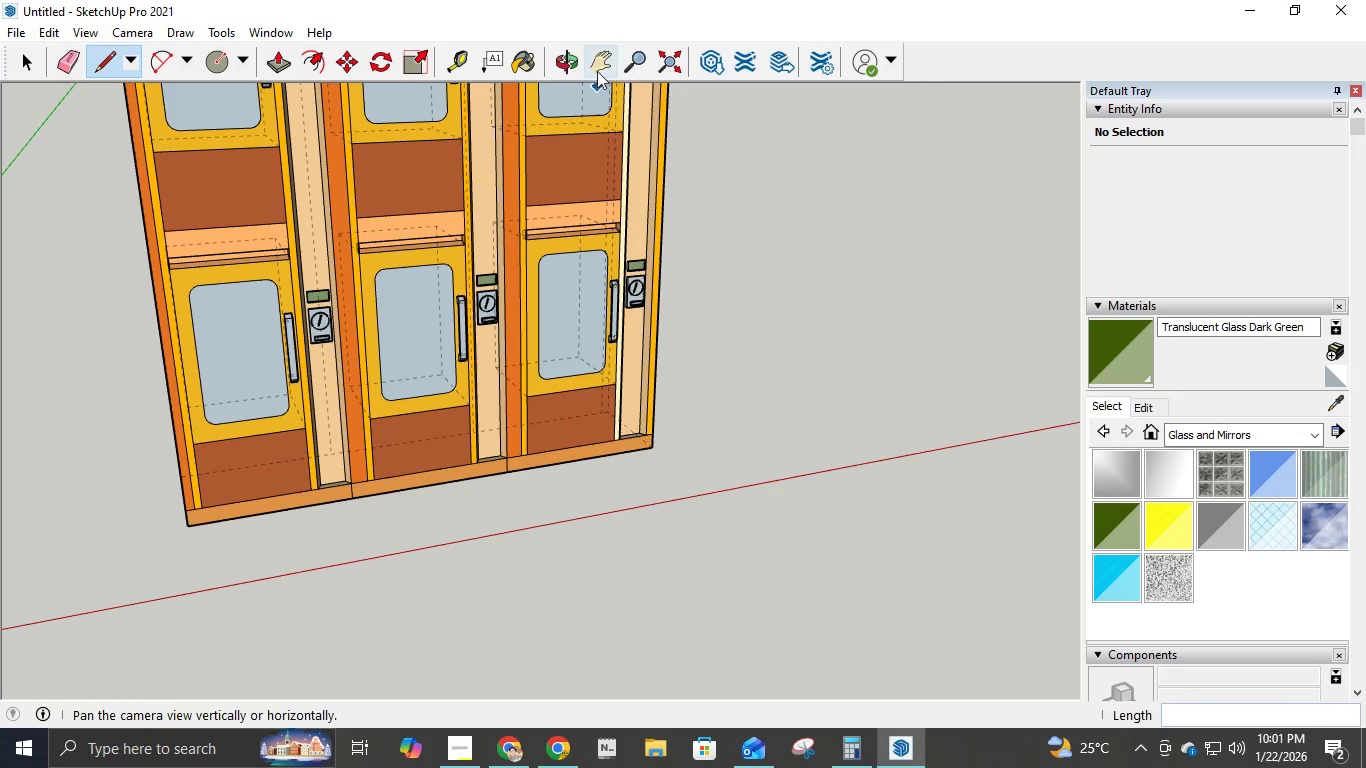 
left_click([603, 53])
 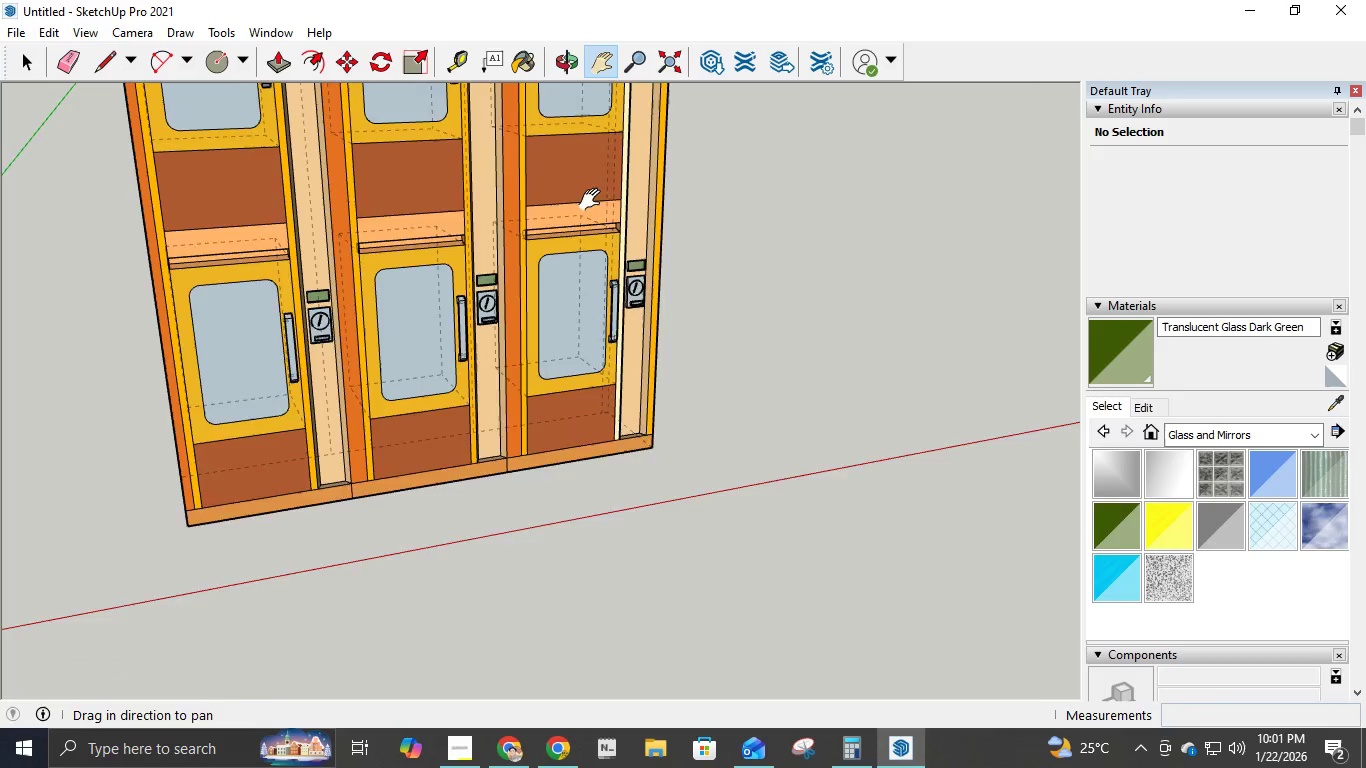 
left_click_drag(start_coordinate=[595, 215], to_coordinate=[632, 705])
 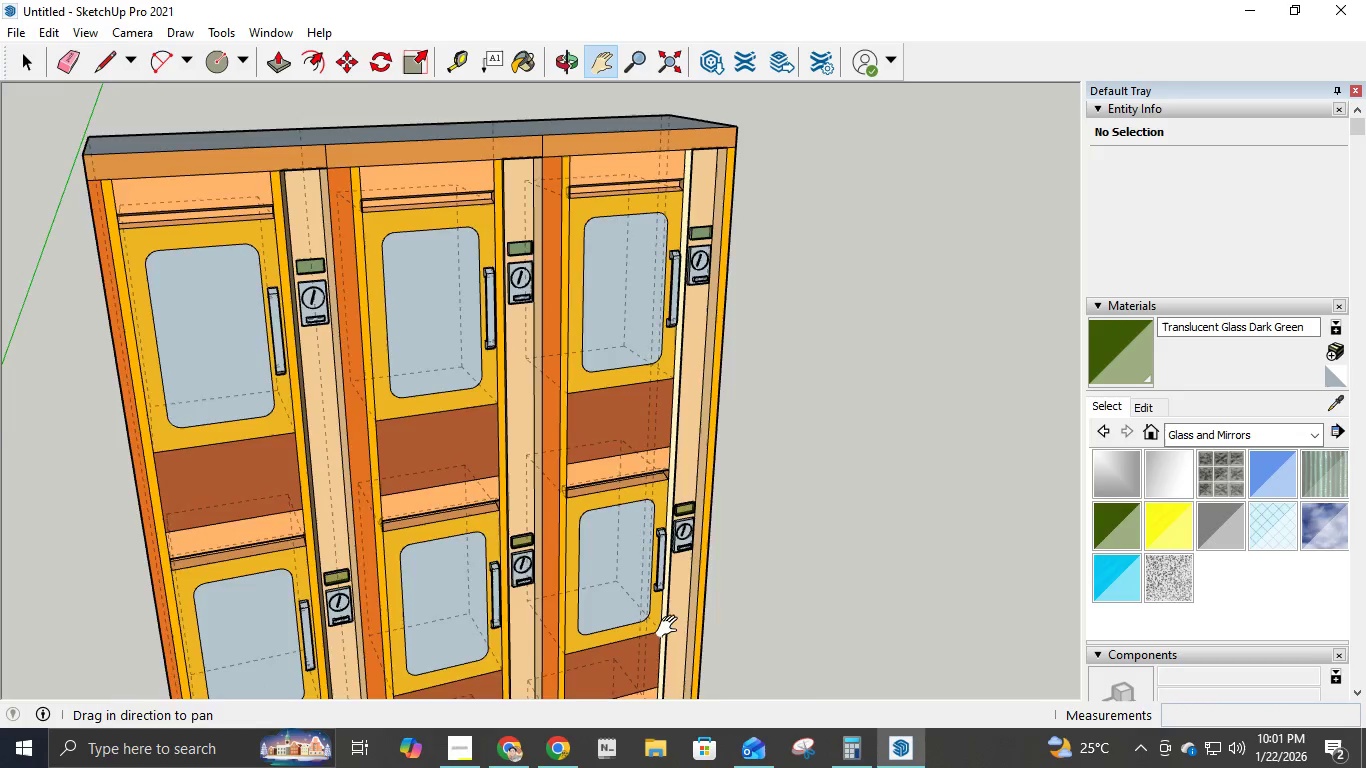 
scroll: coordinate [773, 445], scroll_direction: up, amount: 8.0
 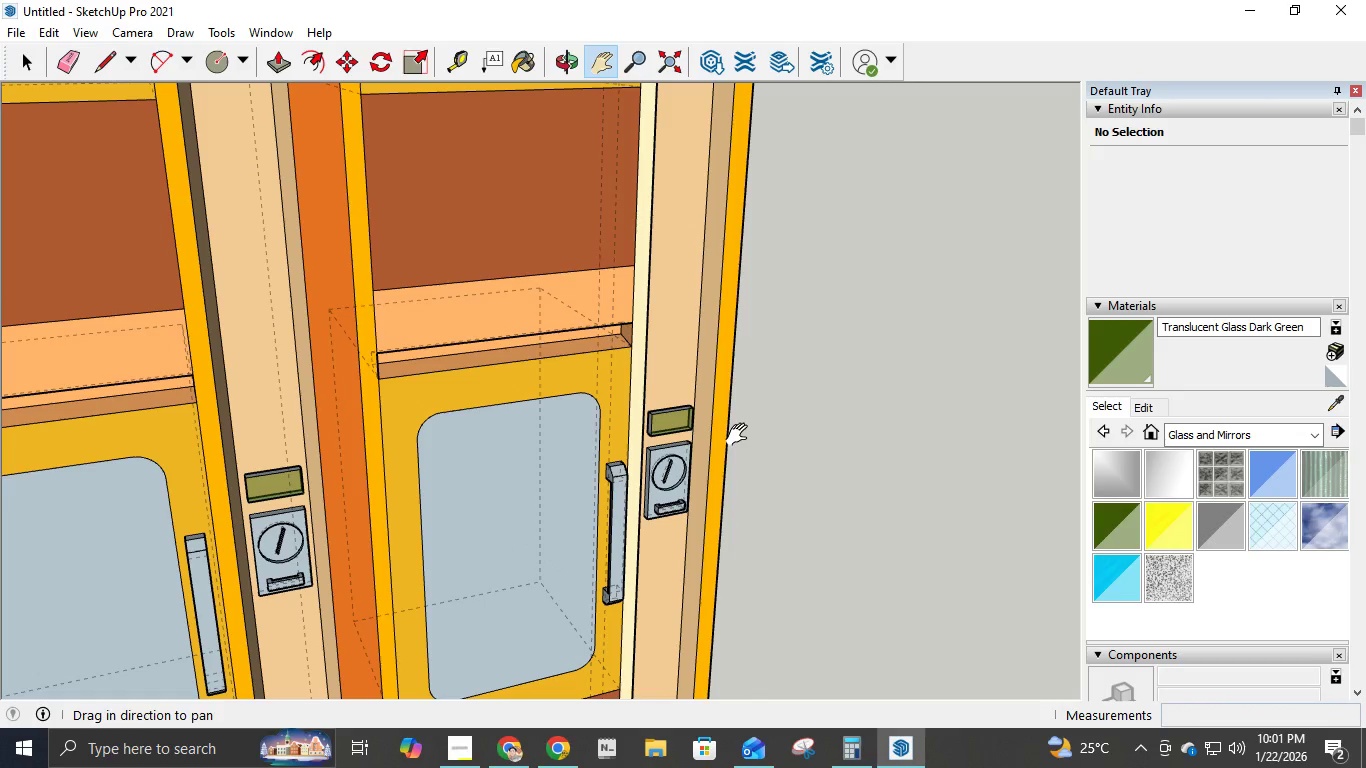 
key(L)
 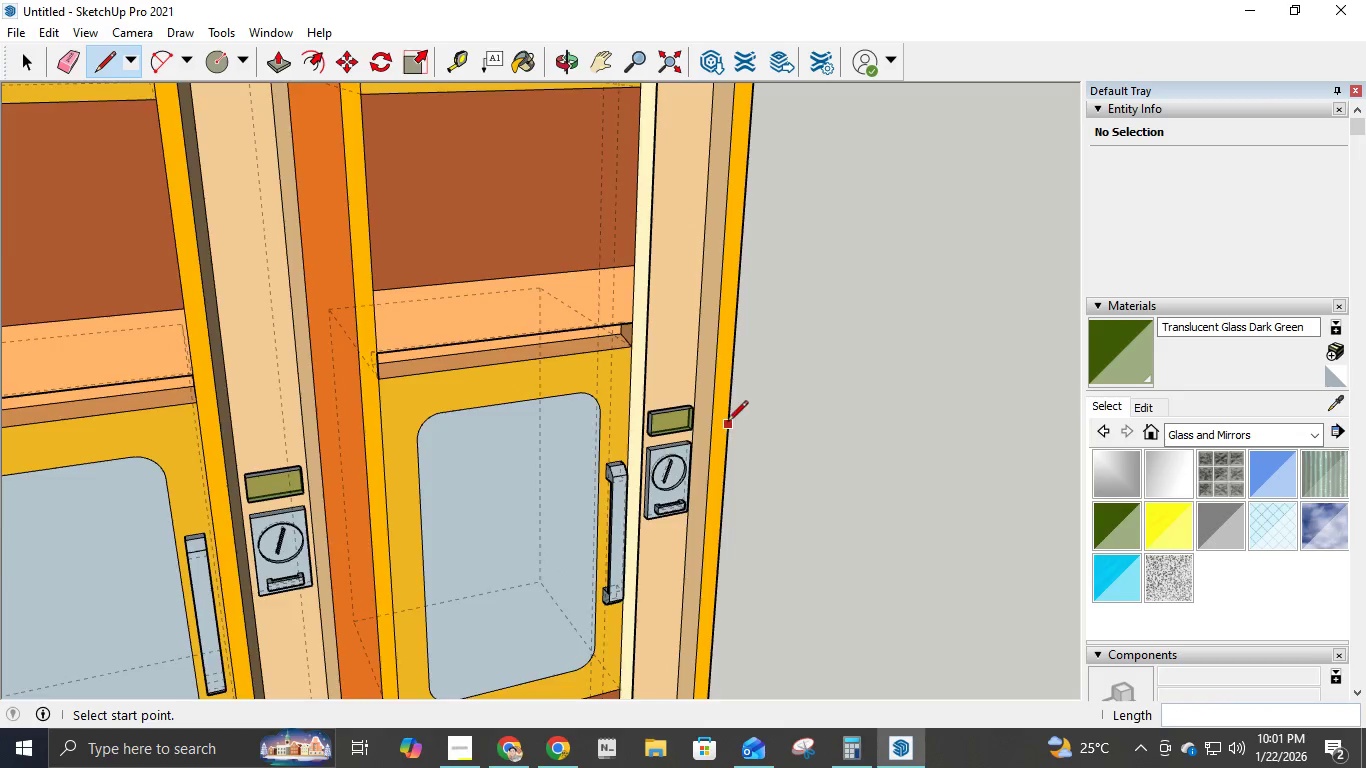 
scroll: coordinate [727, 423], scroll_direction: up, amount: 7.0
 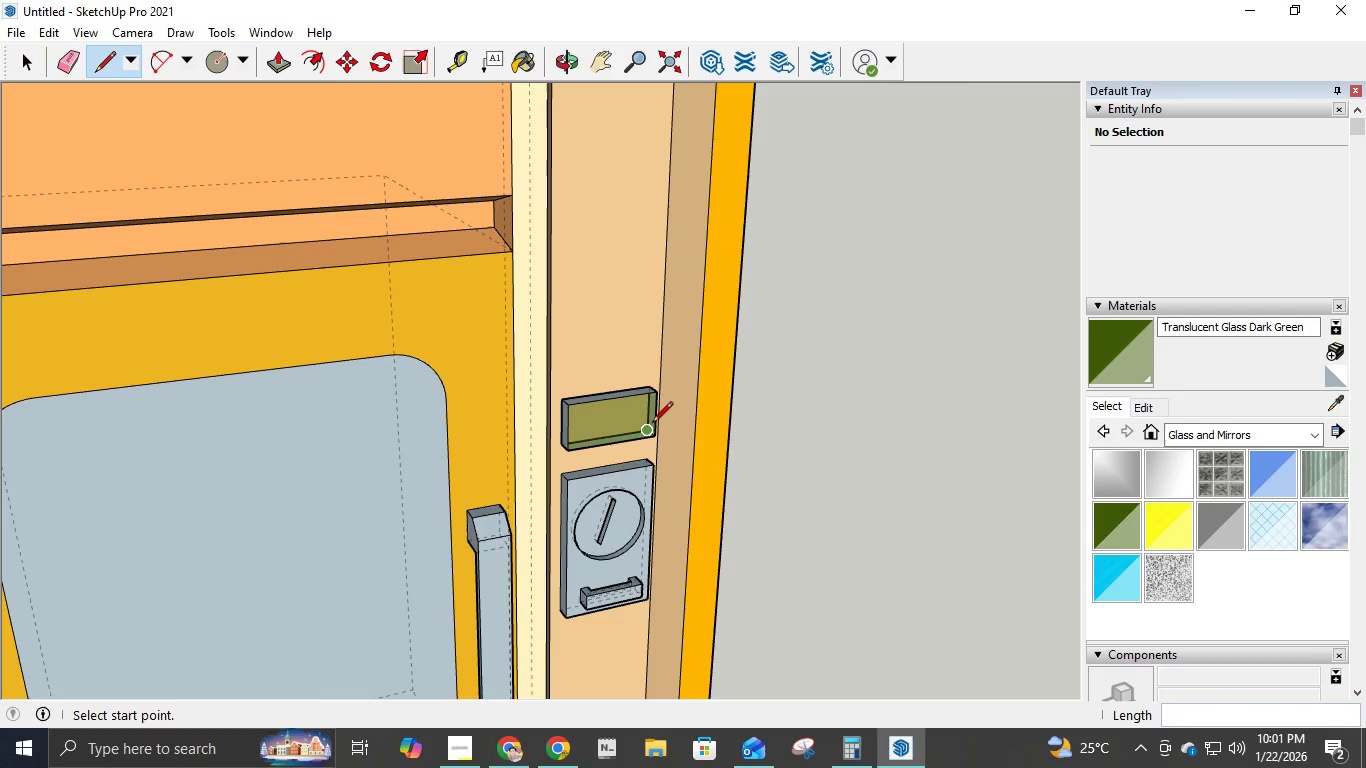 
left_click([648, 428])
 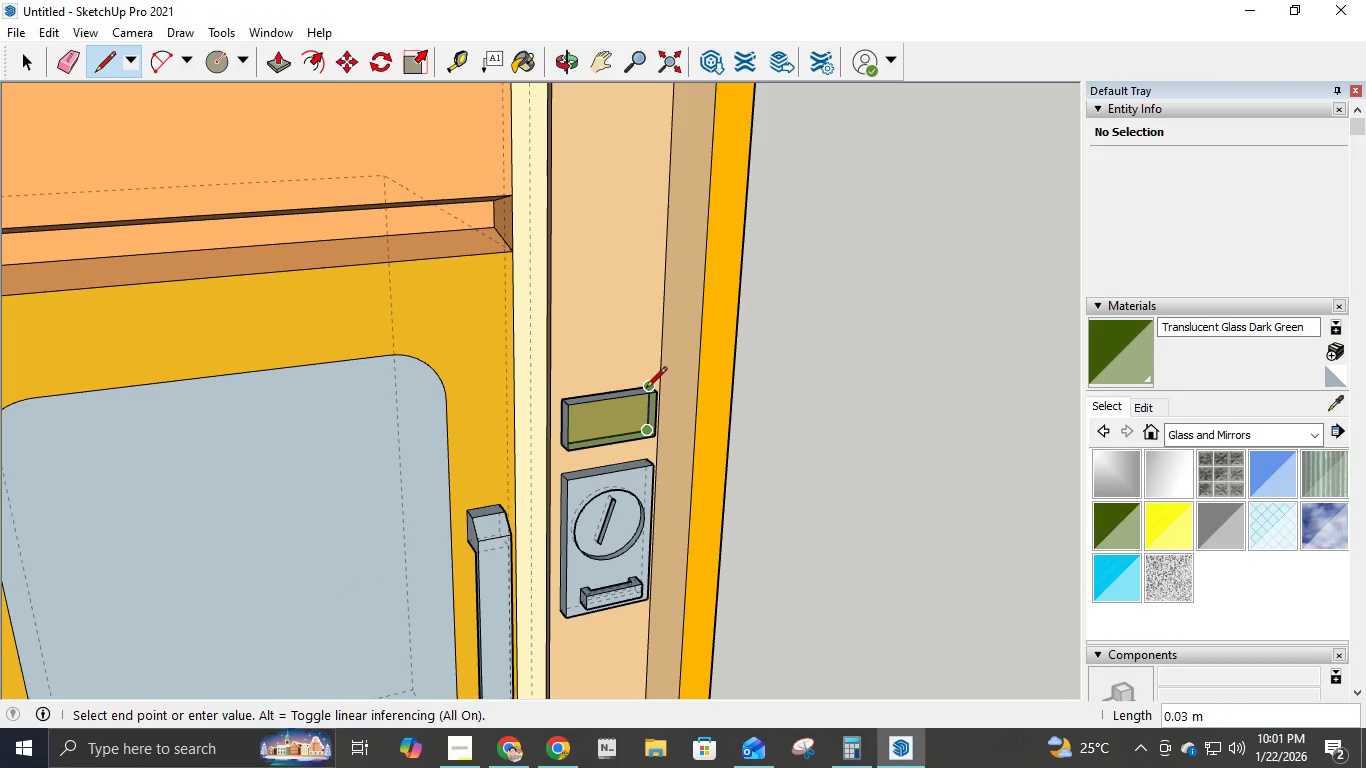 
left_click([646, 387])
 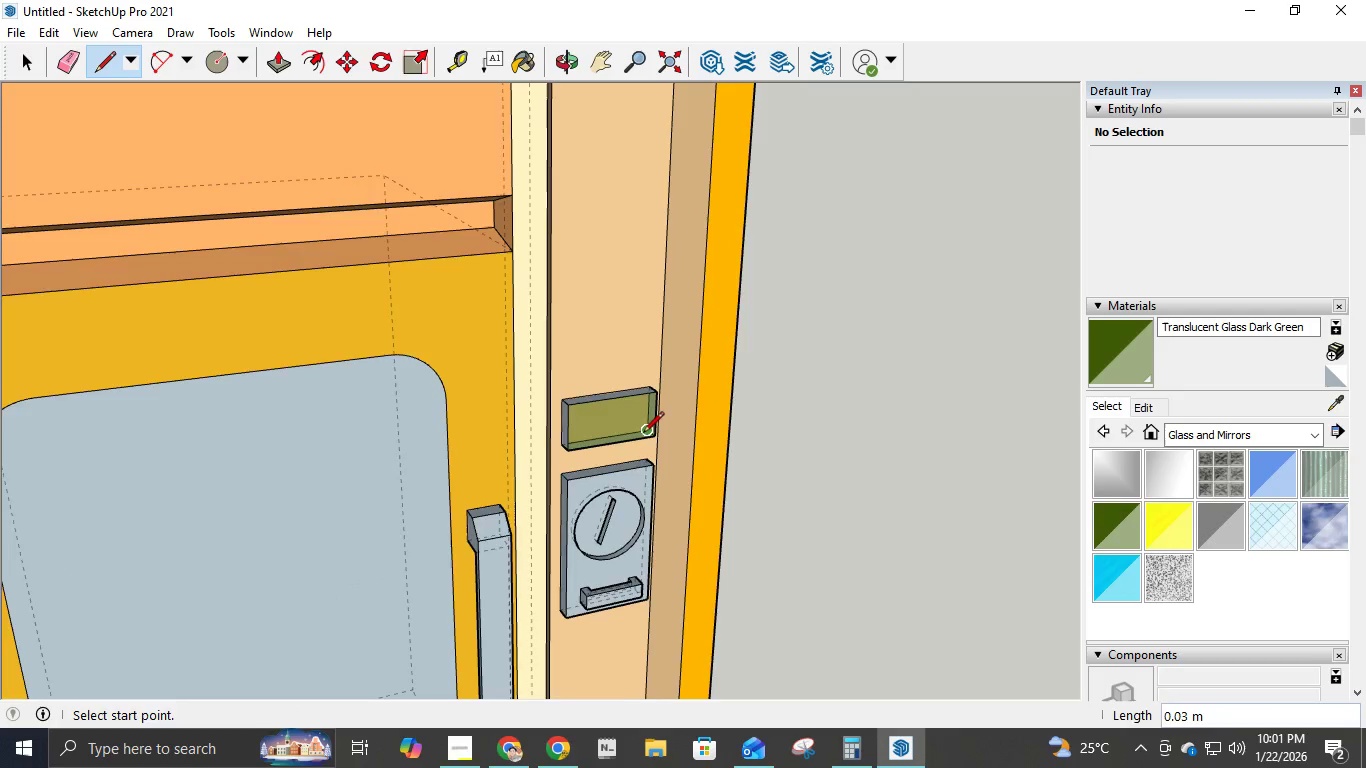 
scroll: coordinate [350, 447], scroll_direction: down, amount: 13.0
 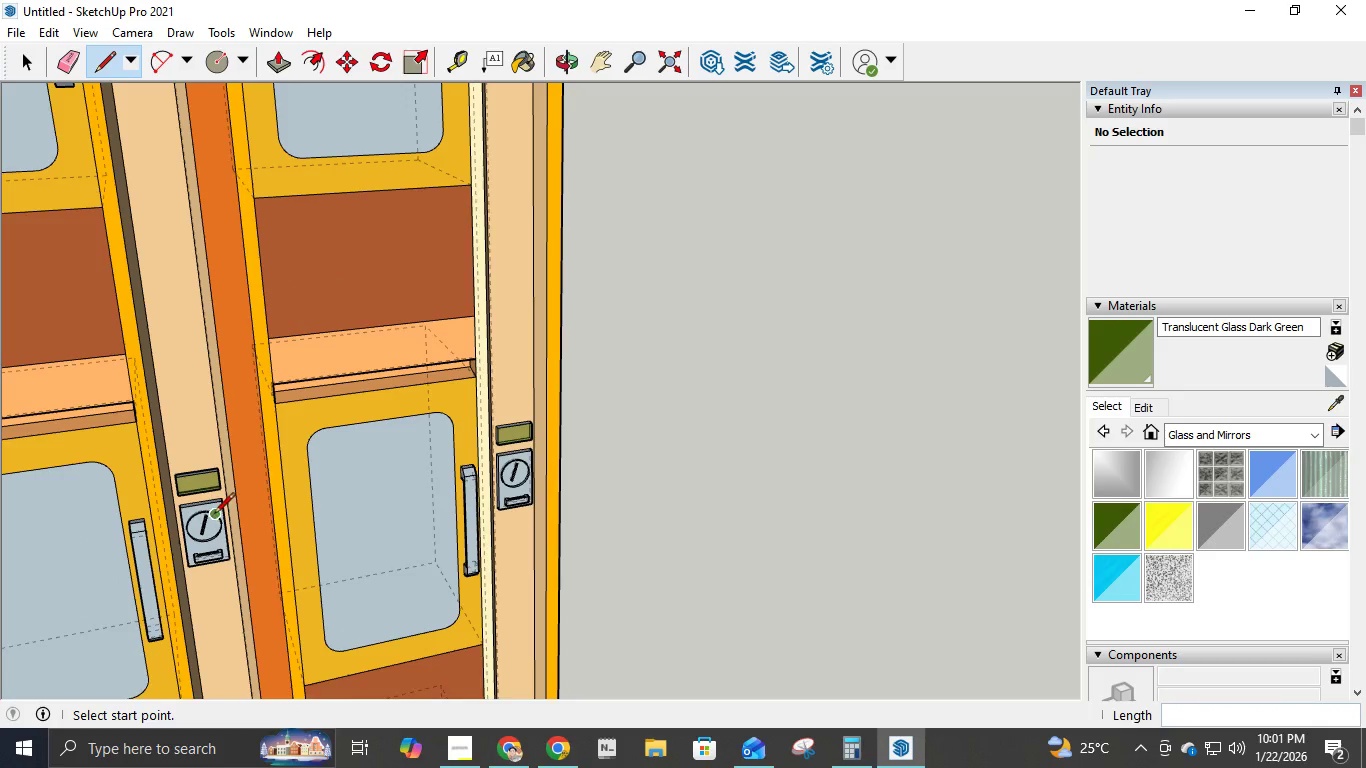 
scroll: coordinate [172, 508], scroll_direction: up, amount: 27.0
 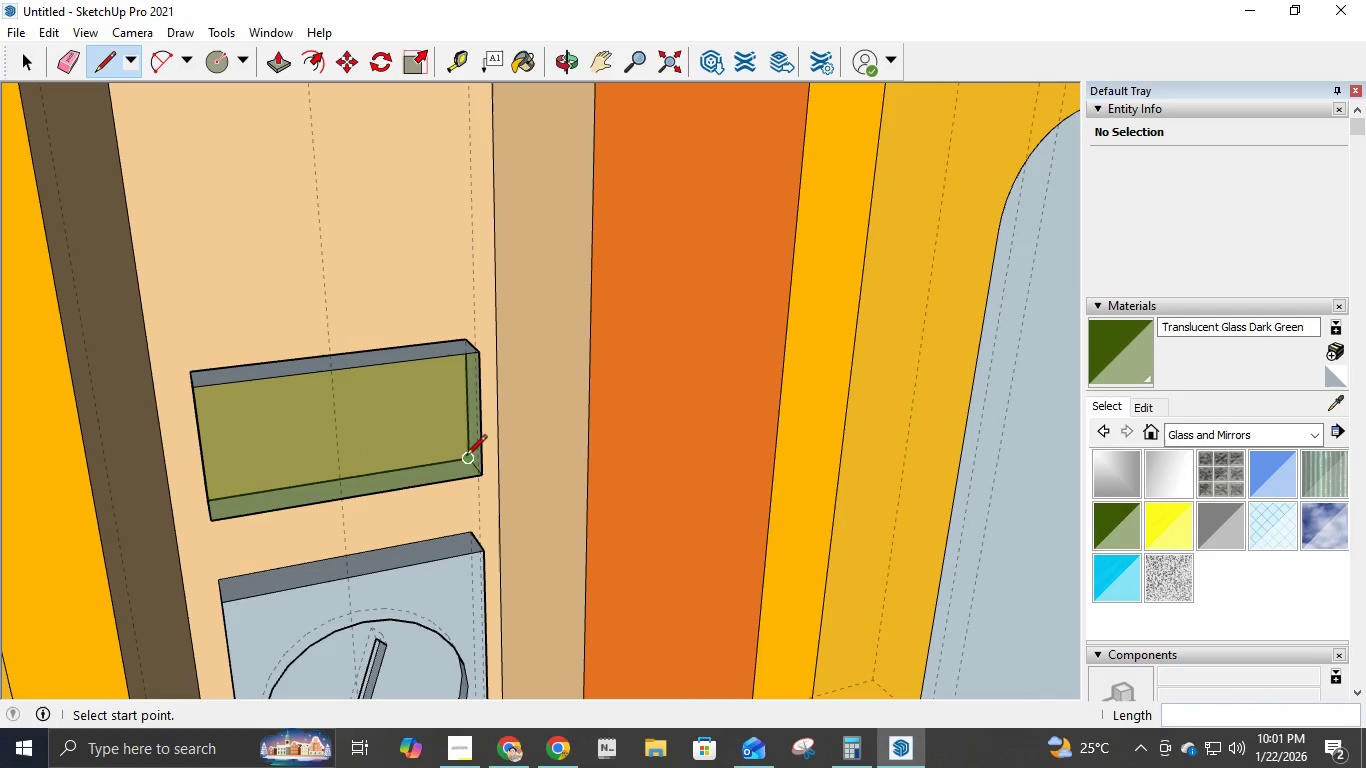 
left_click([461, 452])
 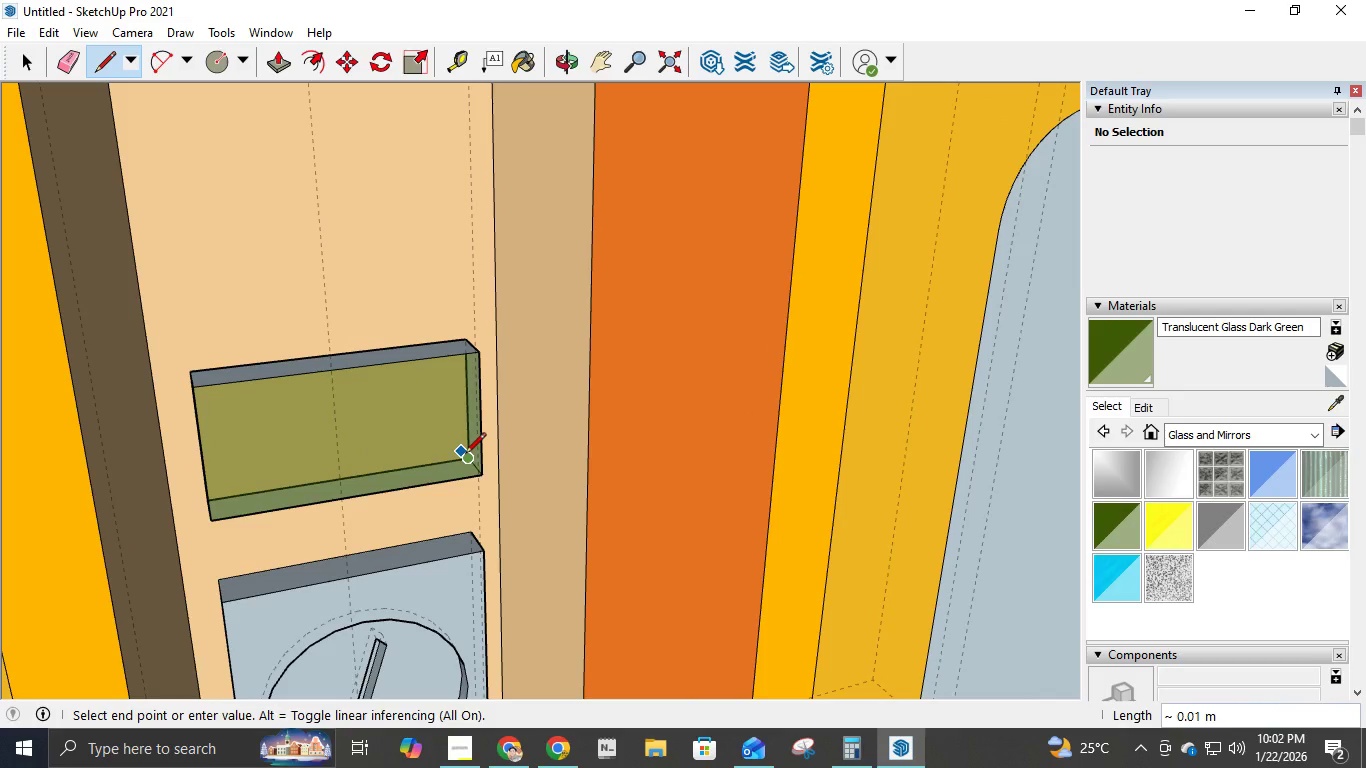 
key(Escape)
 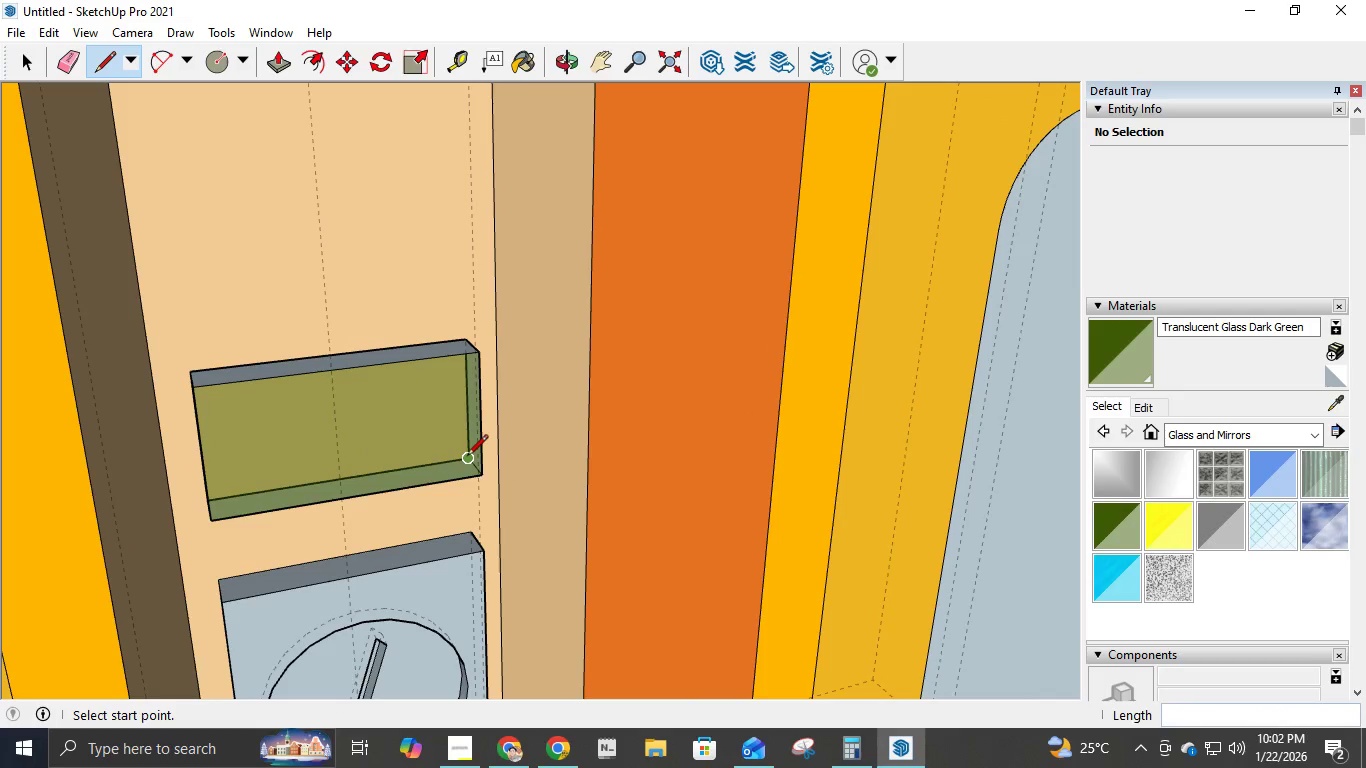 
left_click([467, 457])
 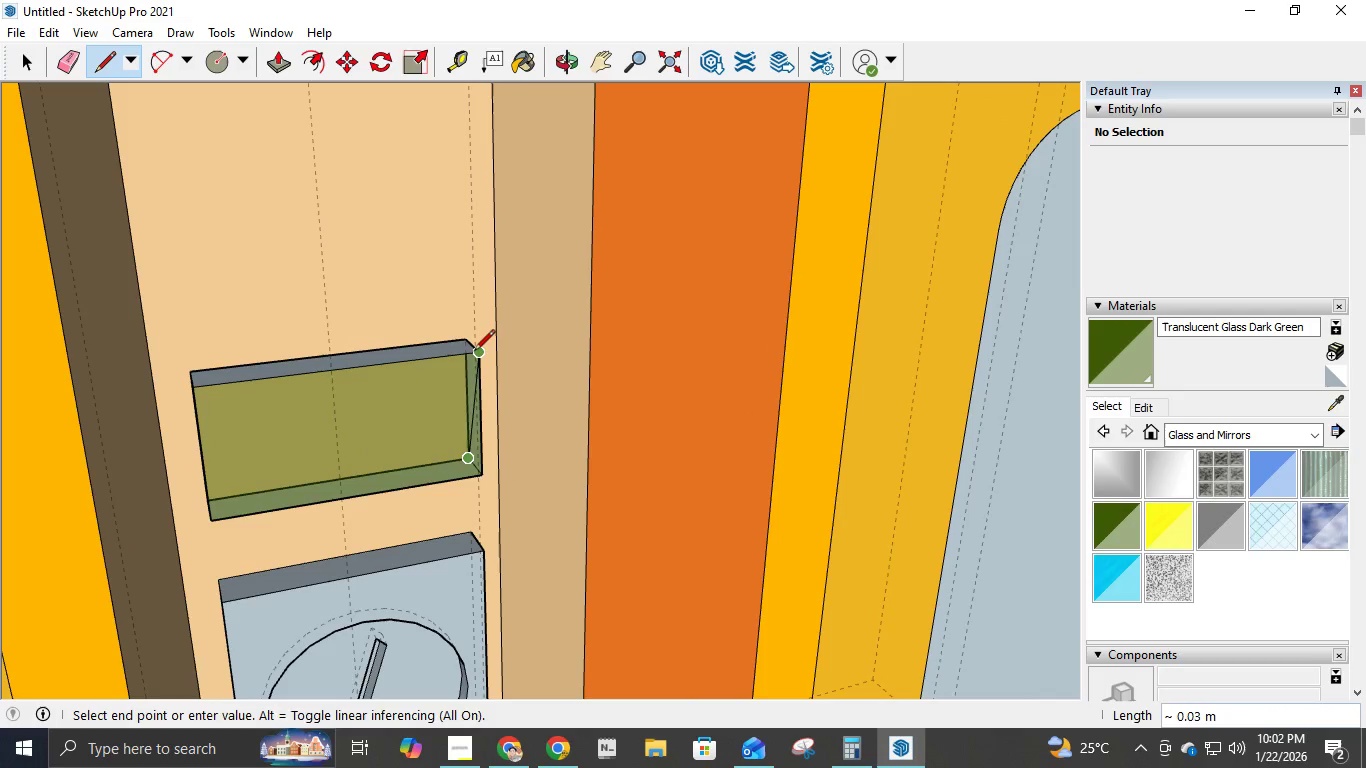 
left_click([457, 336])
 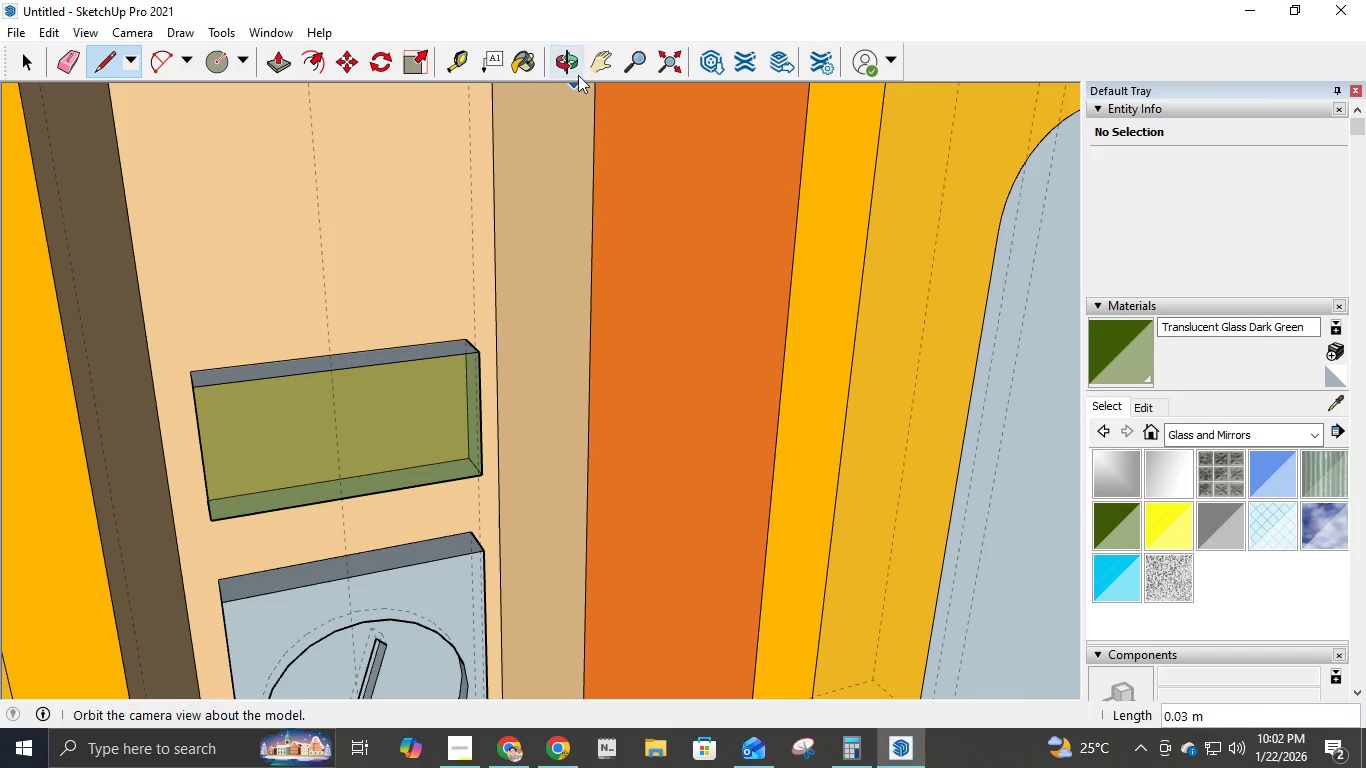 
left_click([605, 51])
 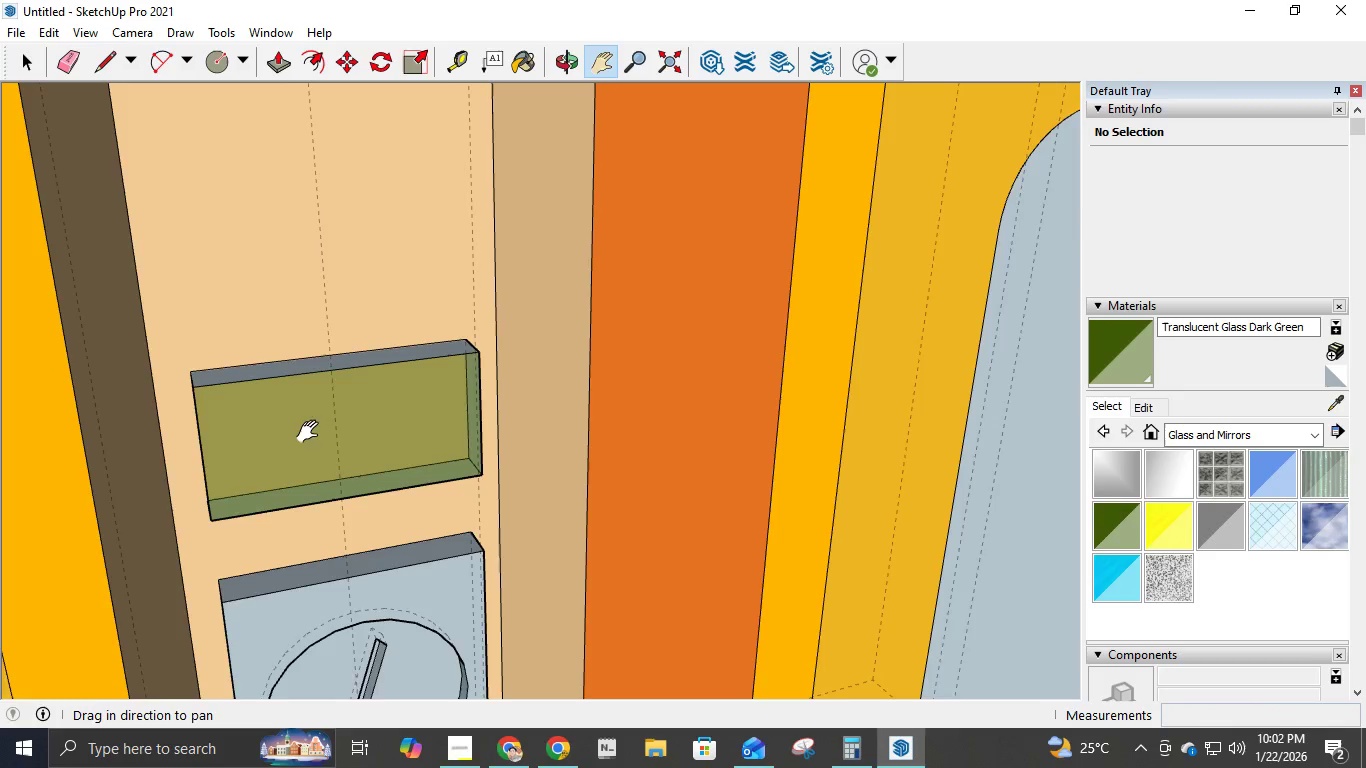 
left_click_drag(start_coordinate=[312, 432], to_coordinate=[1254, 214])
 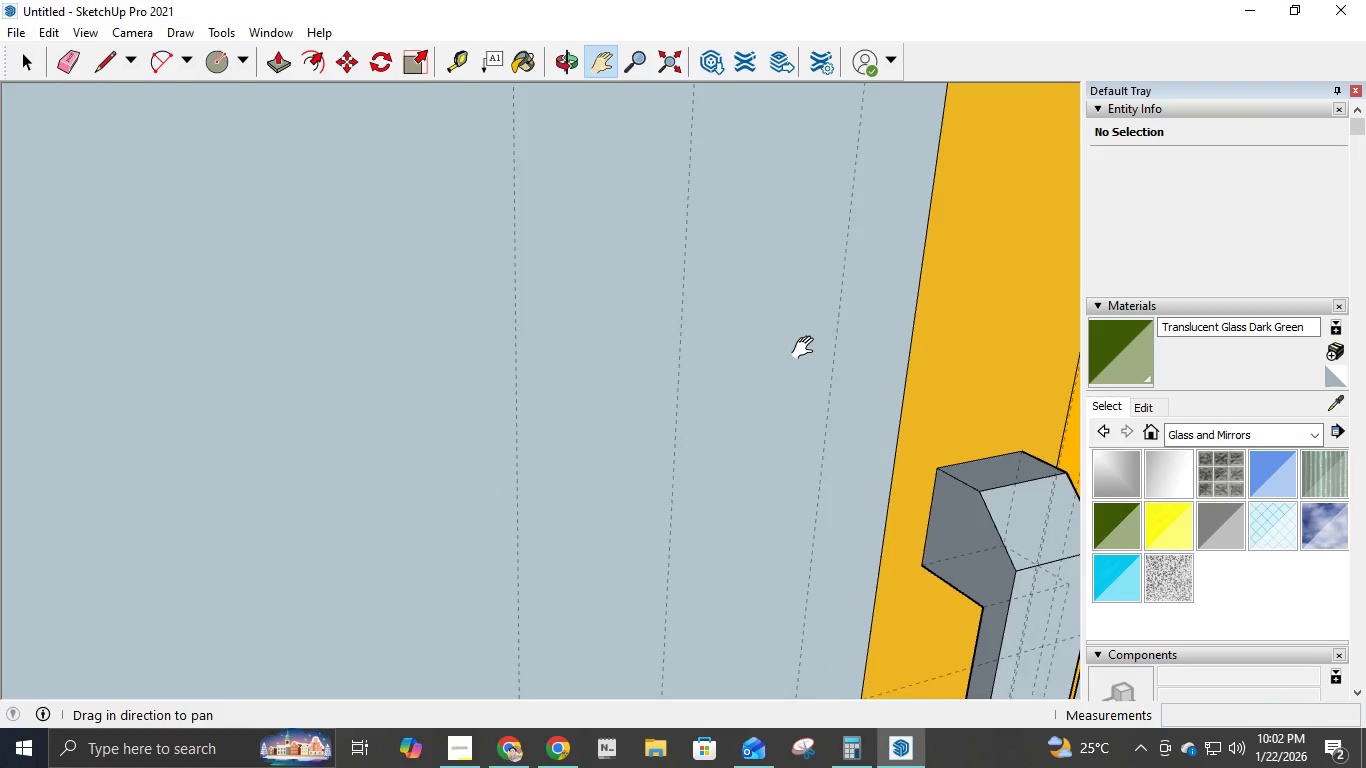 
scroll: coordinate [772, 375], scroll_direction: down, amount: 18.0
 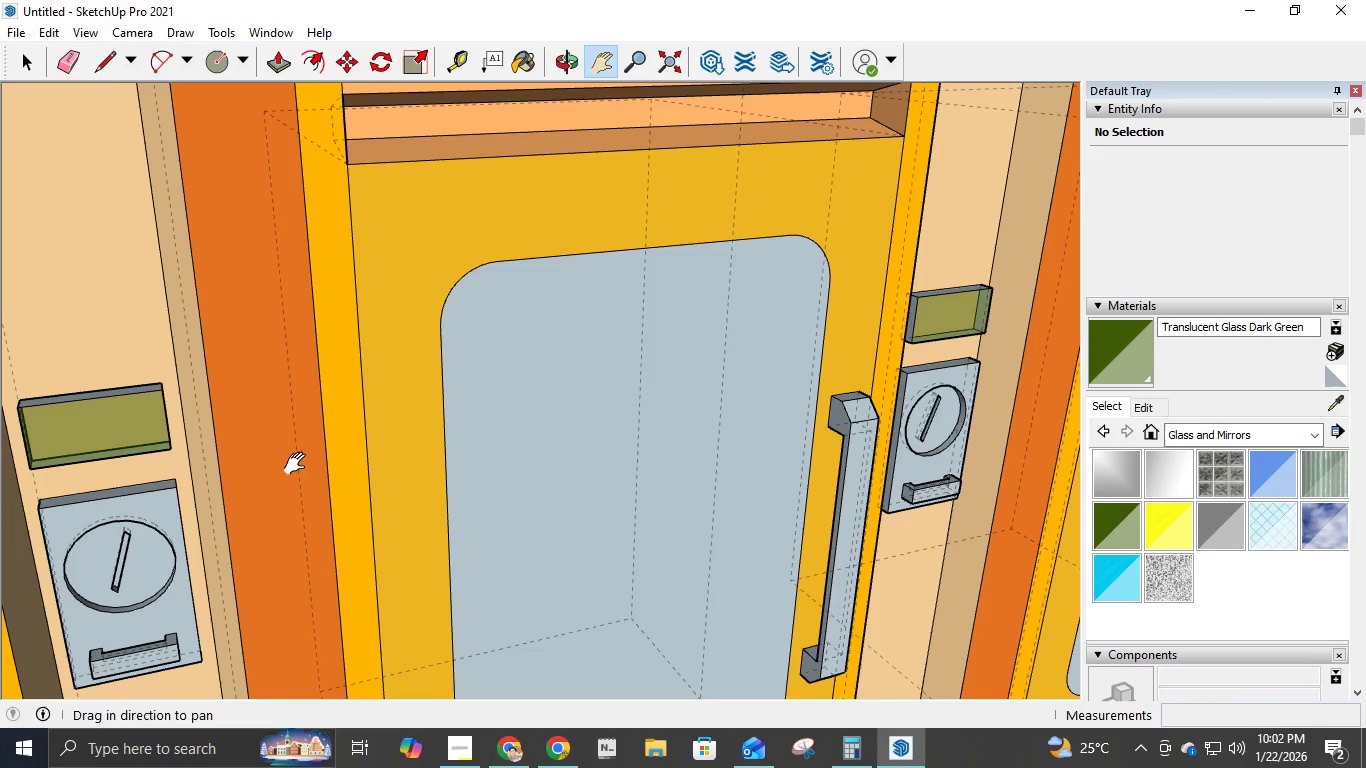 
left_click_drag(start_coordinate=[301, 464], to_coordinate=[900, 452])
 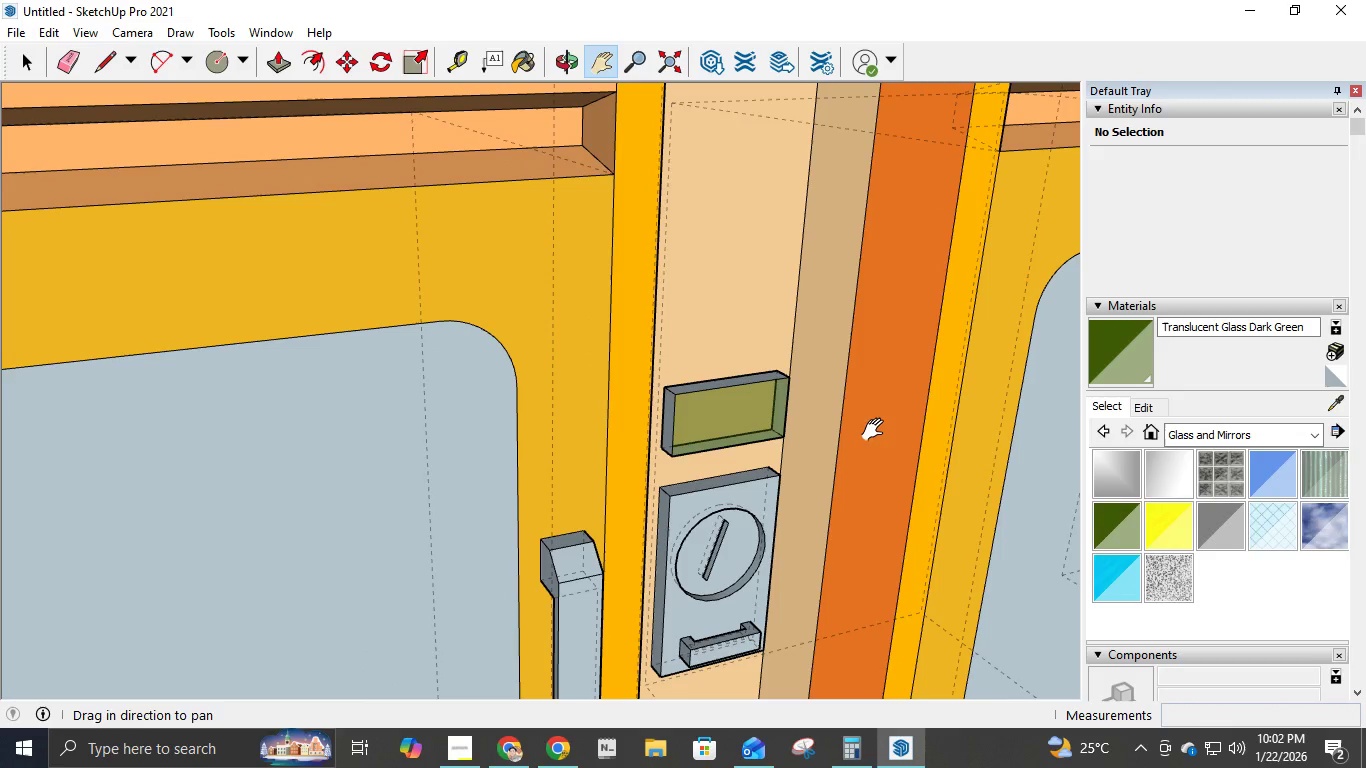 
key(L)
 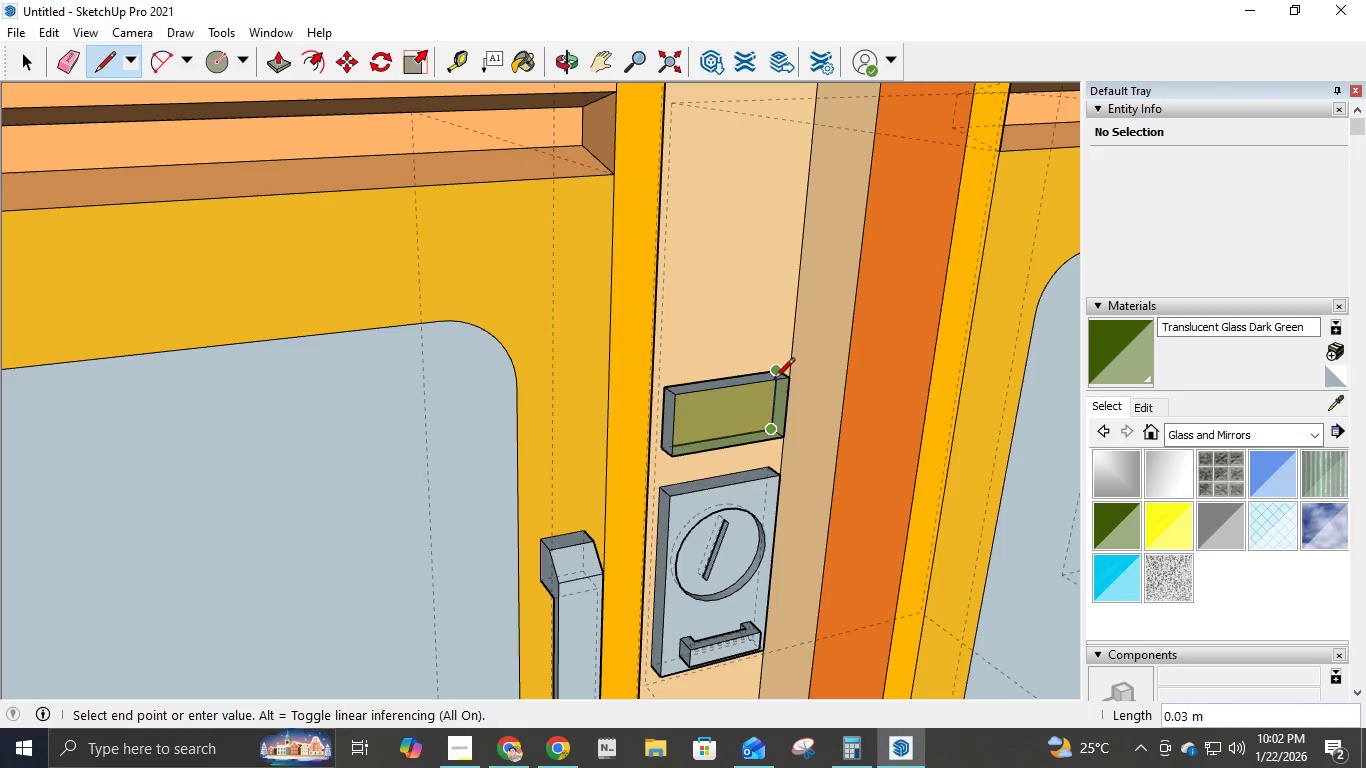 
left_click([773, 370])
 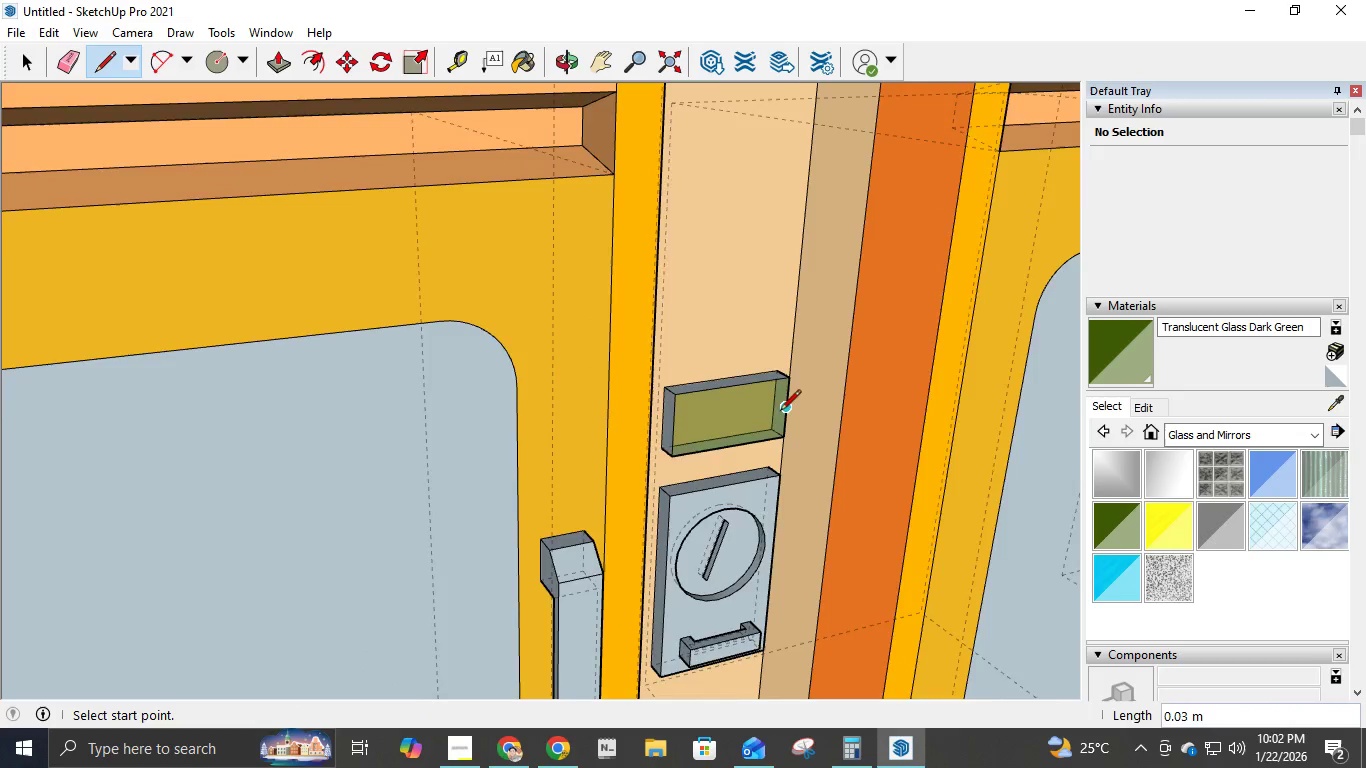 
scroll: coordinate [1004, 544], scroll_direction: down, amount: 16.0
 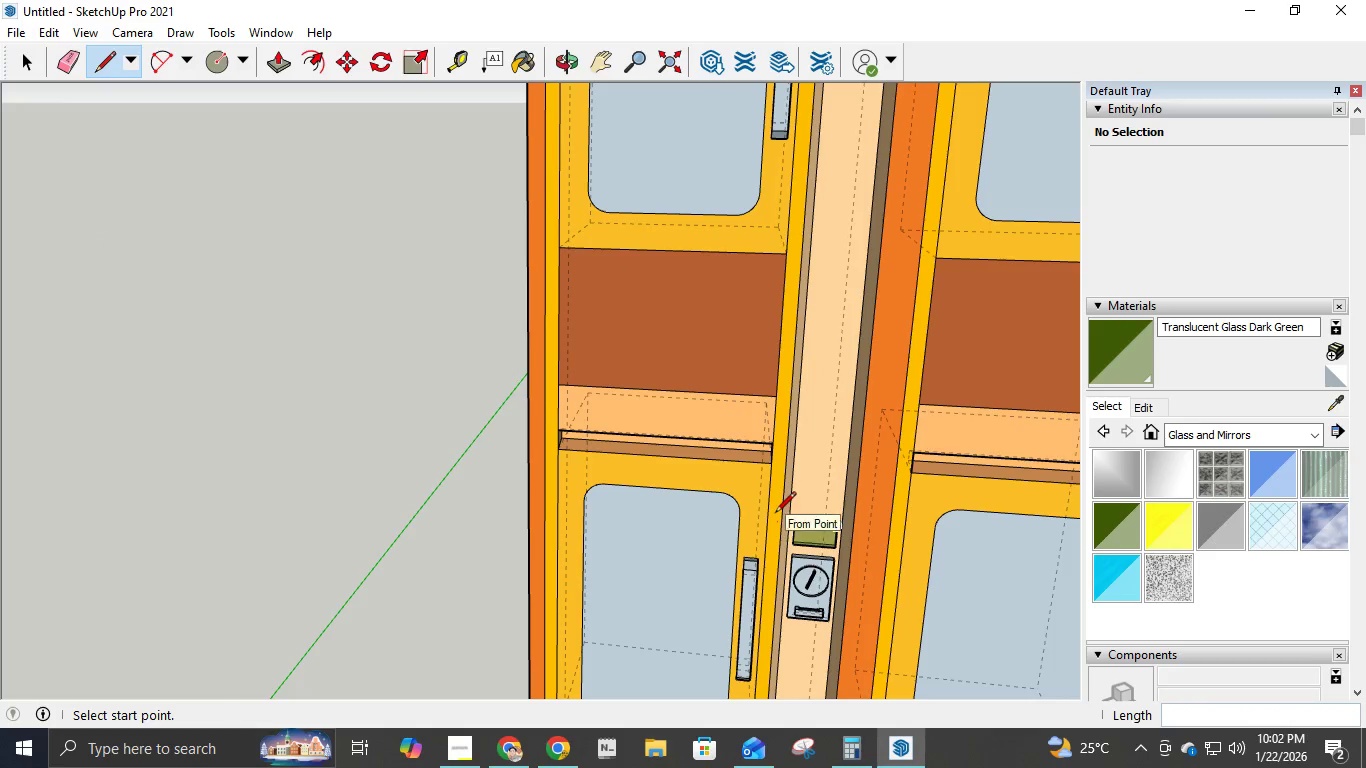 
key(K)
 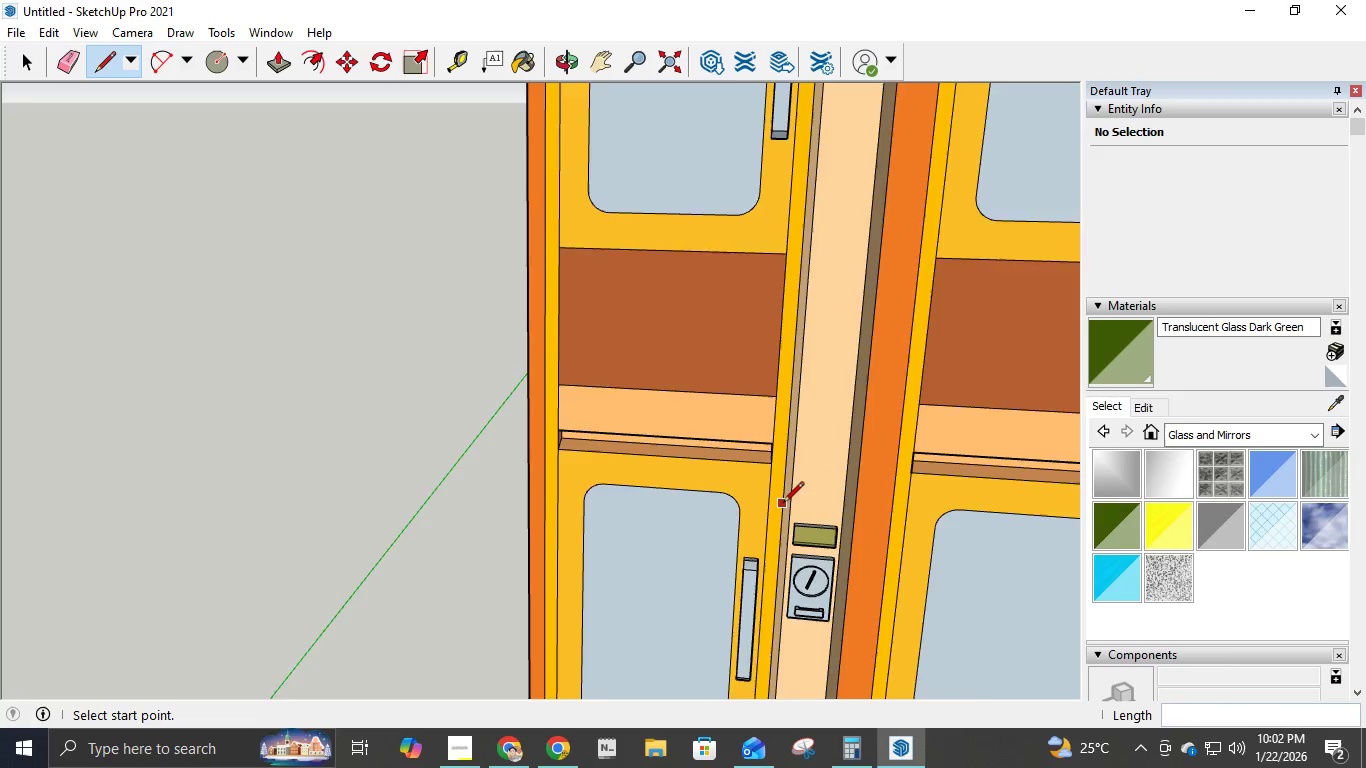 
scroll: coordinate [783, 497], scroll_direction: down, amount: 13.0
 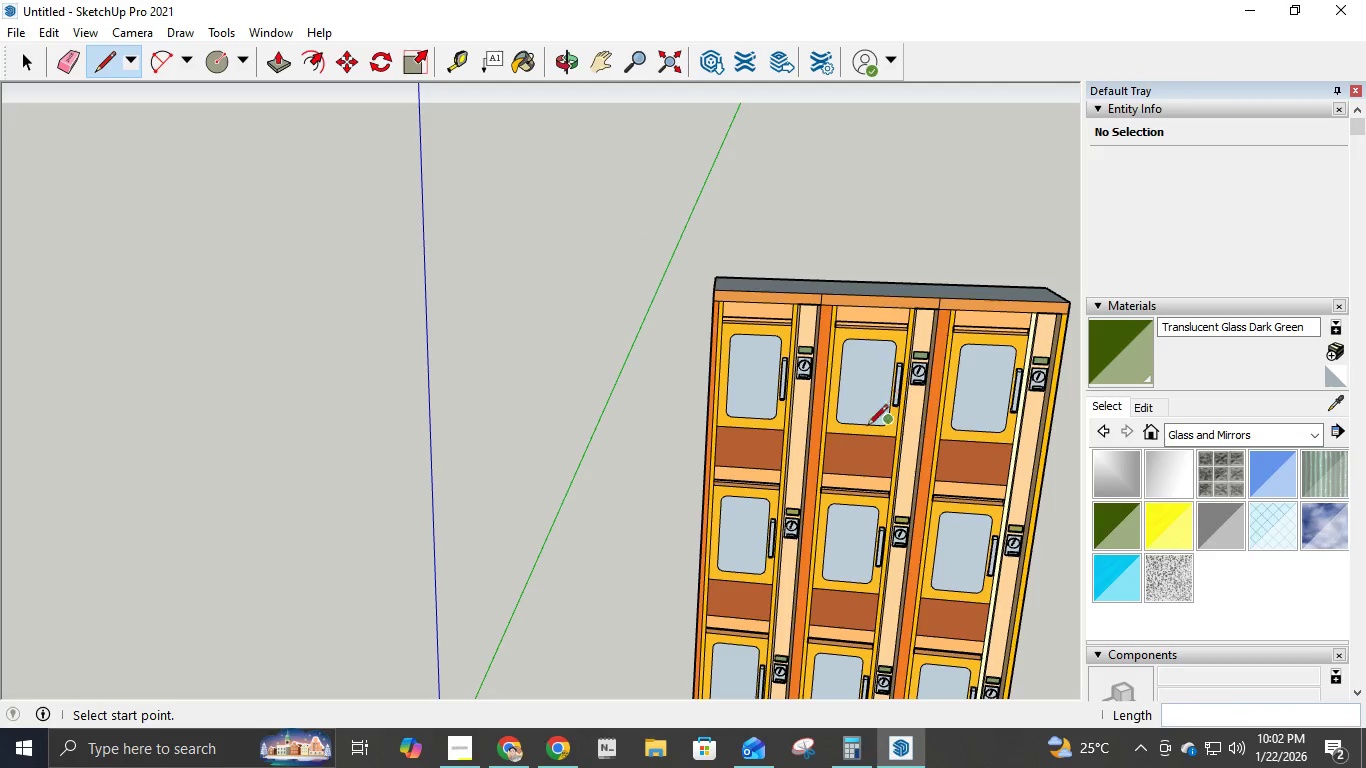 
left_click([1275, 475])
 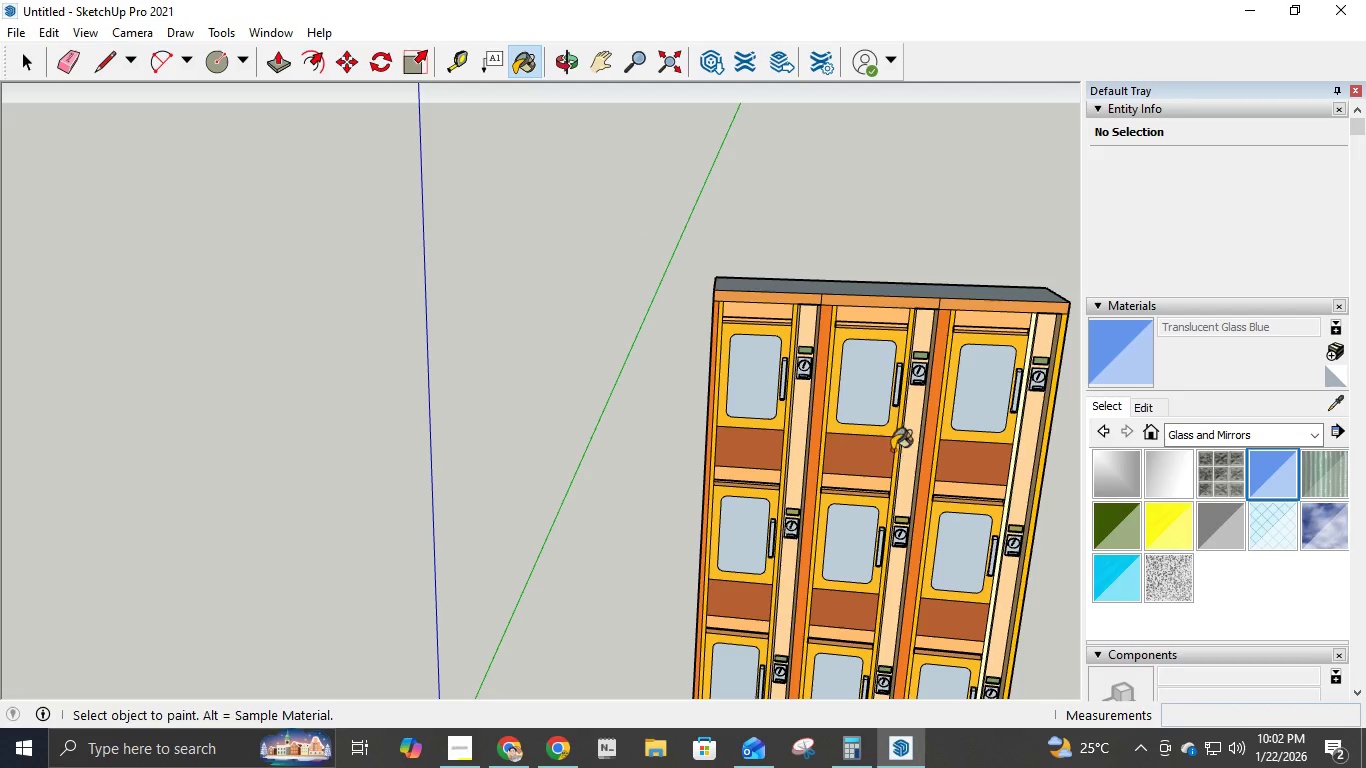 
left_click([755, 377])
 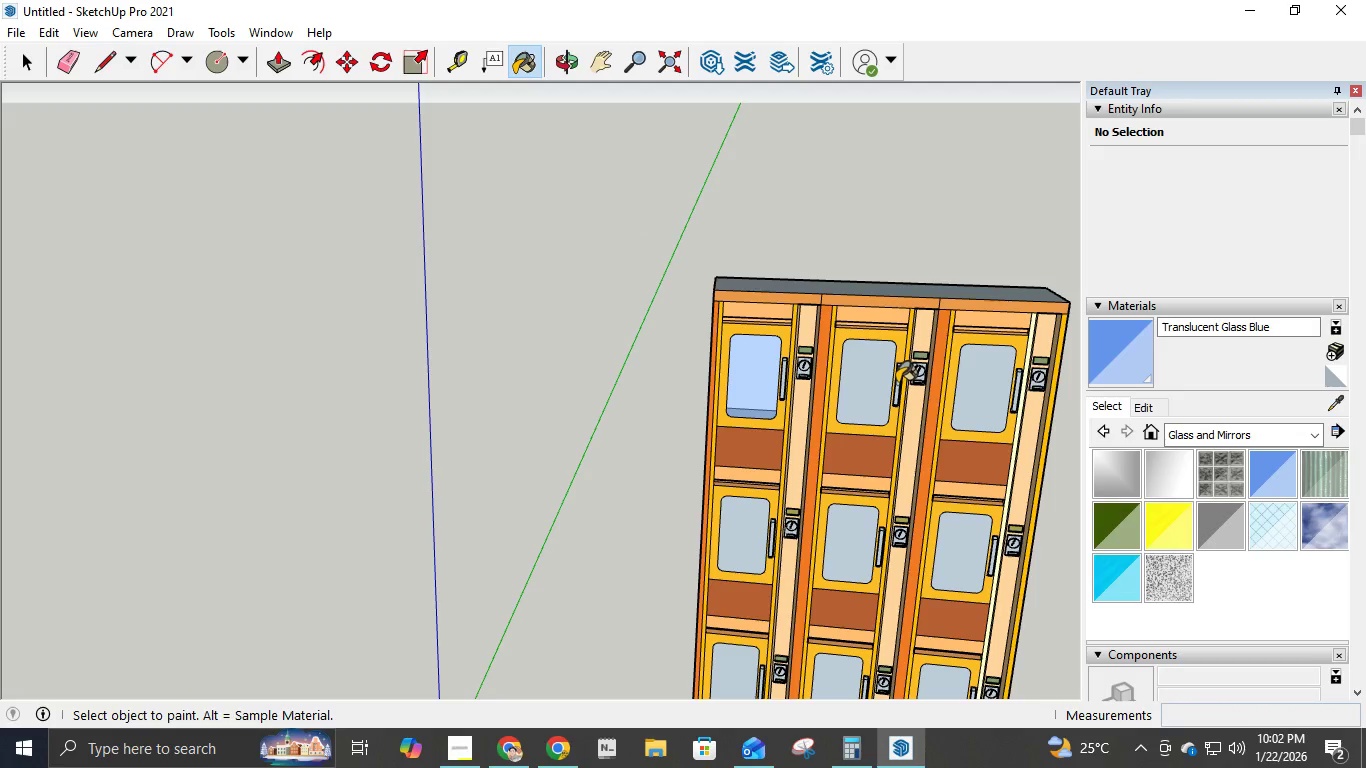 
left_click([884, 380])
 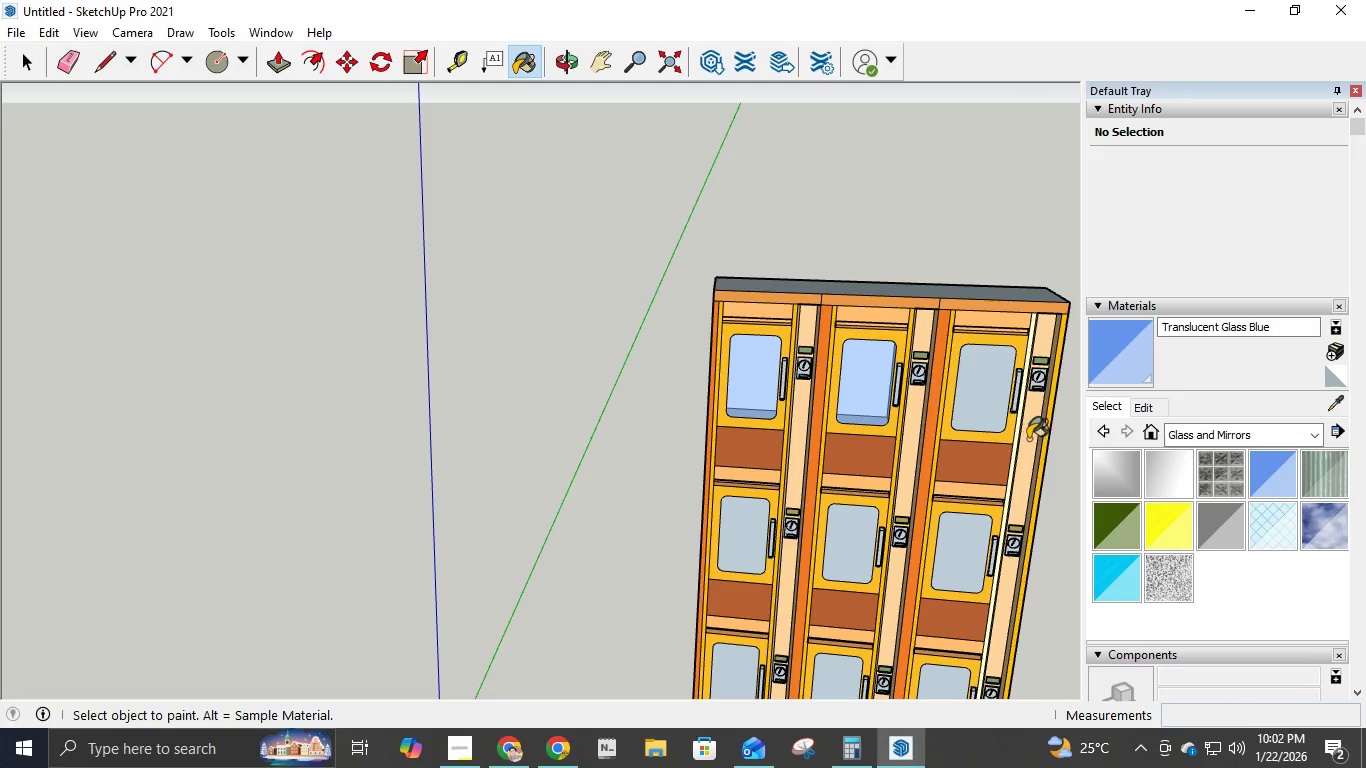 
left_click([986, 390])
 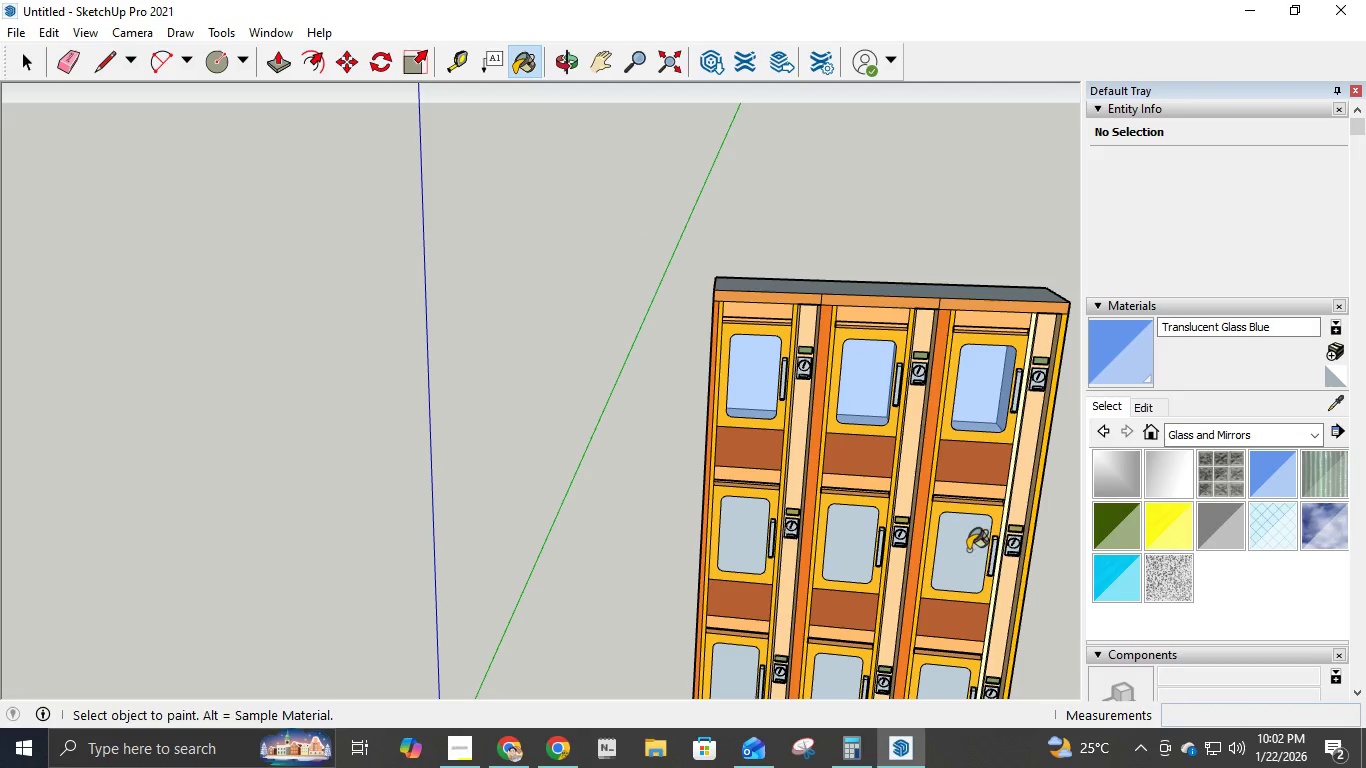 
left_click([962, 549])
 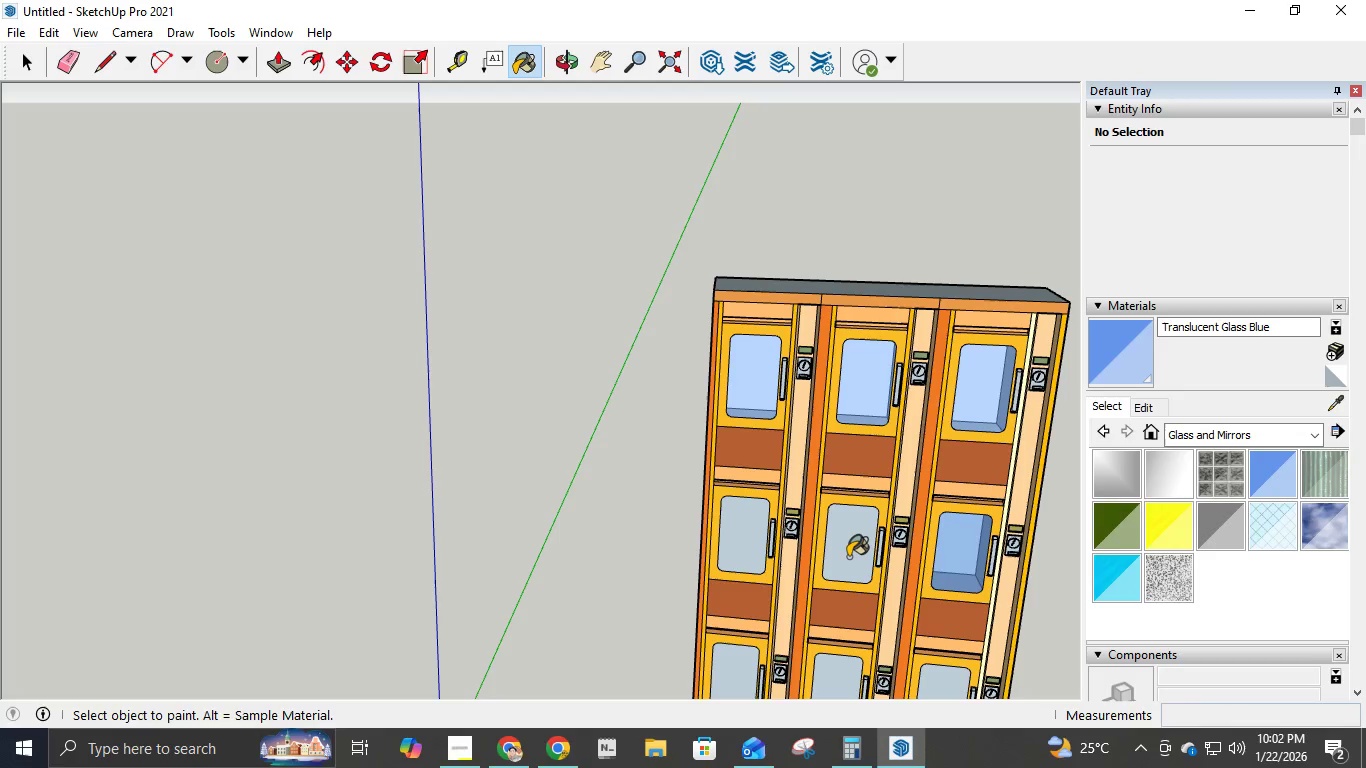 
left_click([846, 555])
 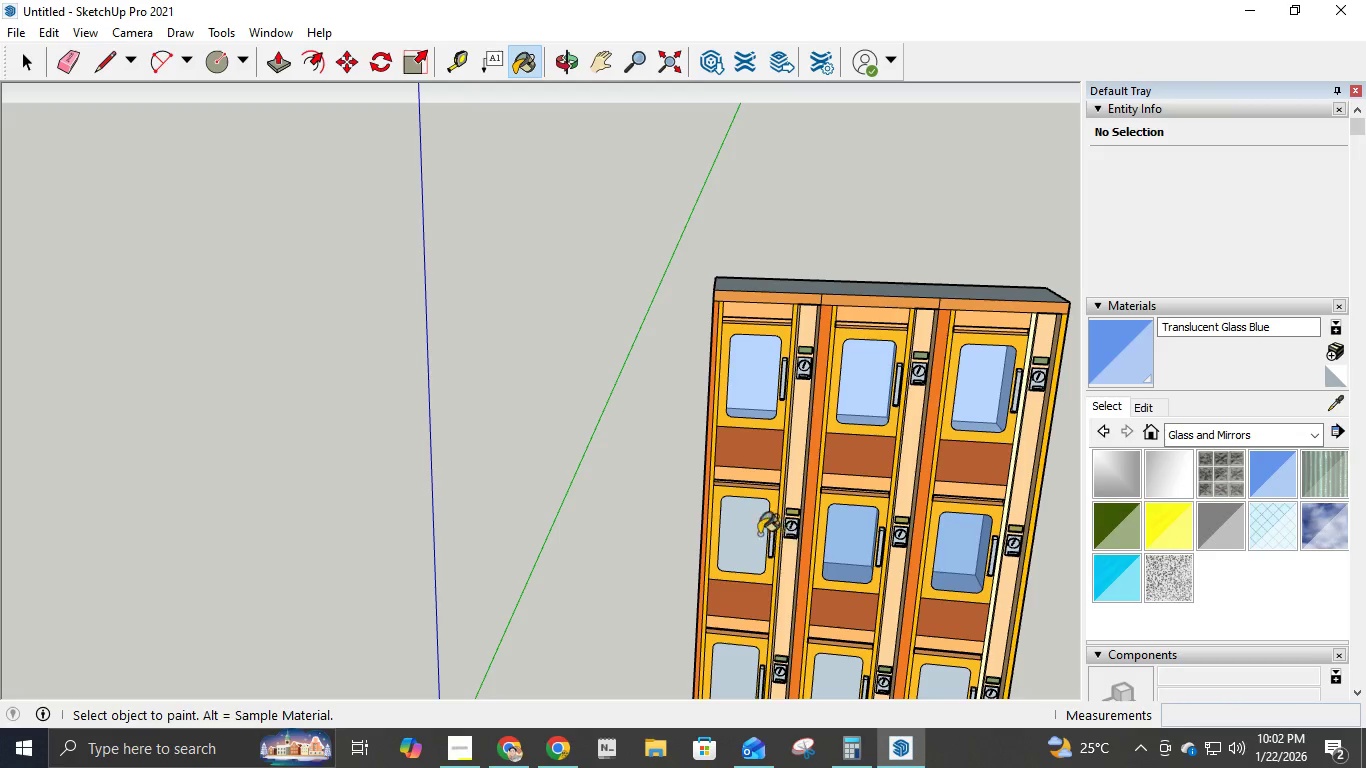 
left_click([751, 529])
 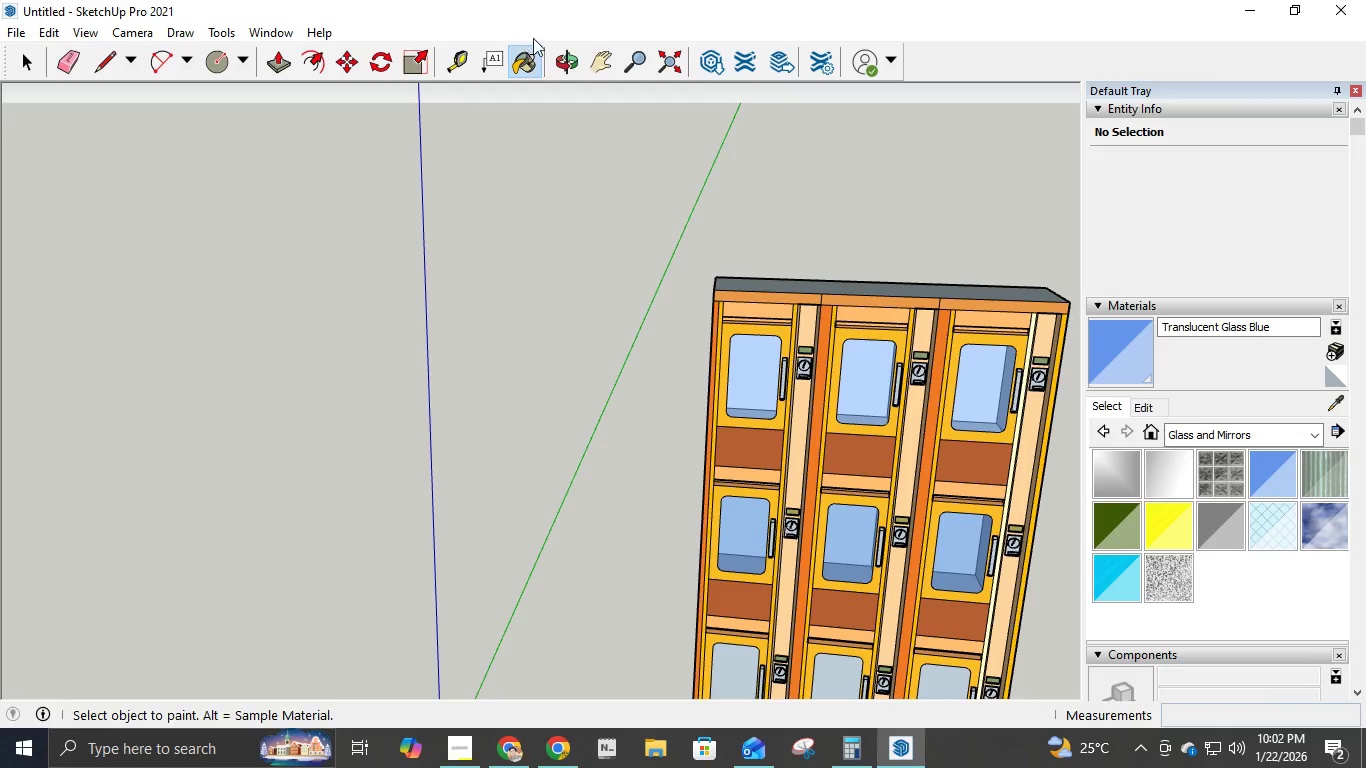 
left_click([596, 58])
 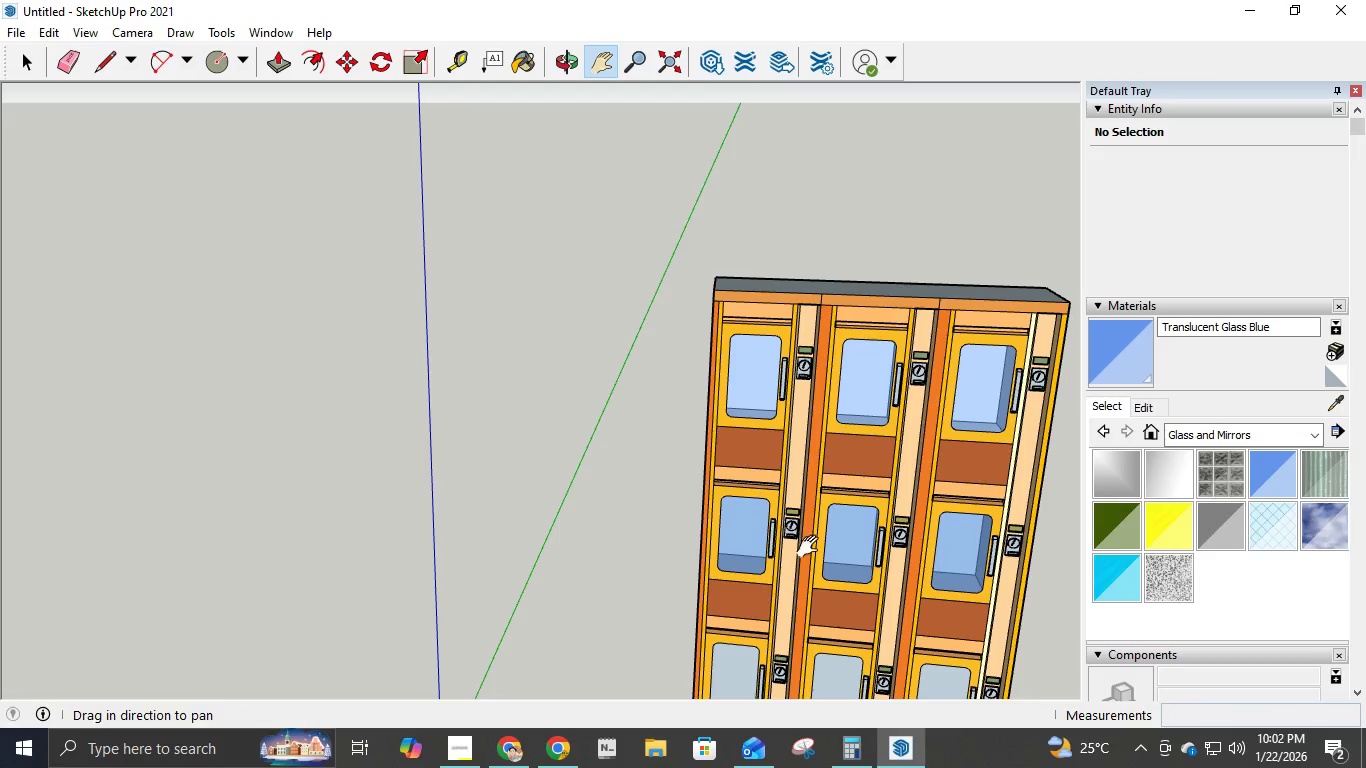 
left_click_drag(start_coordinate=[813, 549], to_coordinate=[766, 305])
 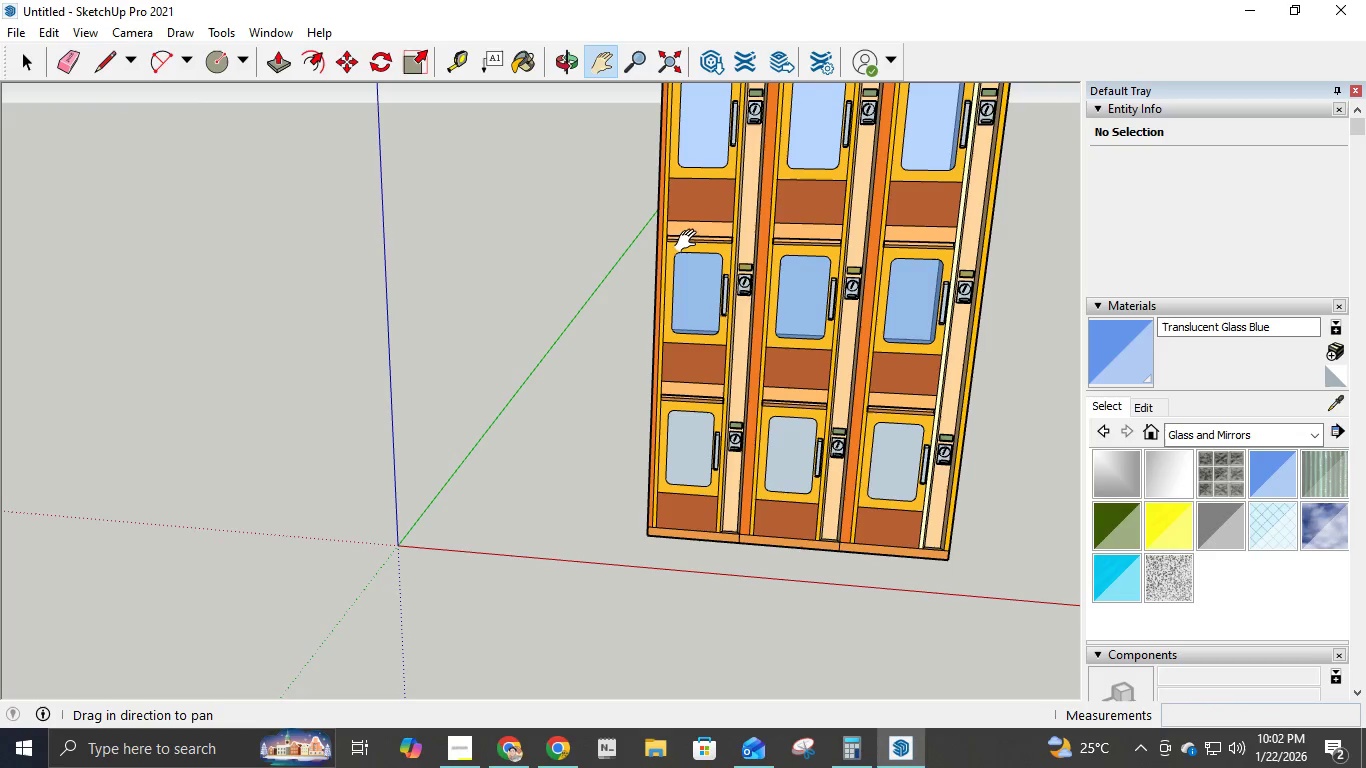 
left_click_drag(start_coordinate=[718, 271], to_coordinate=[729, 422])
 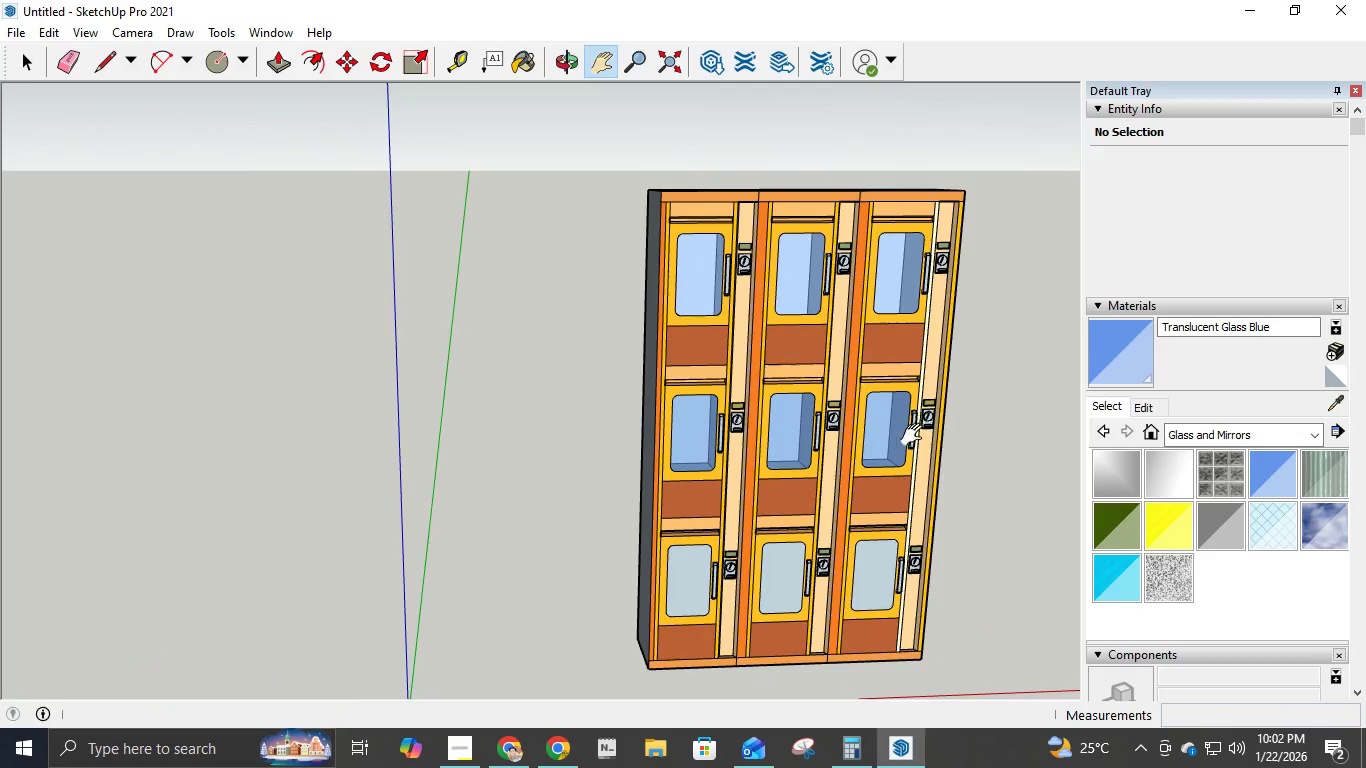 
left_click([1171, 526])
 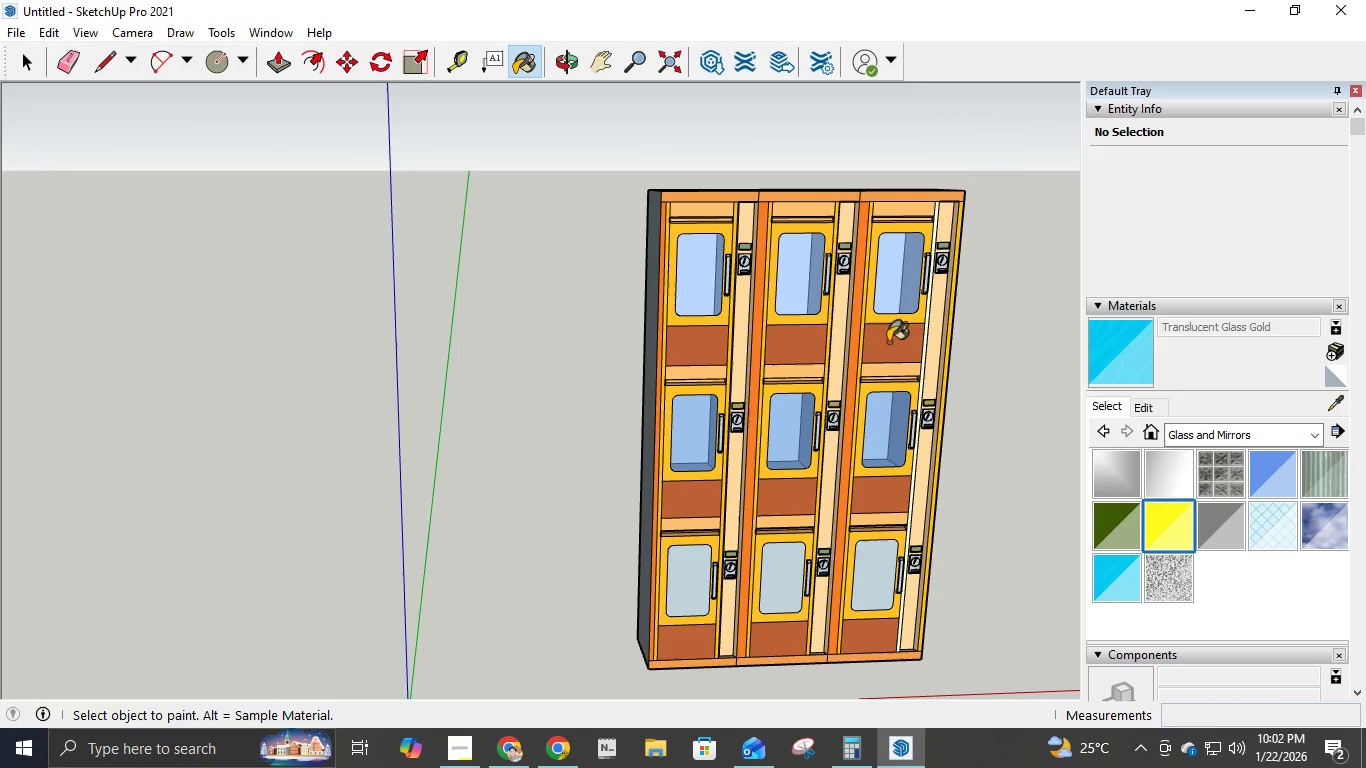 
left_click([892, 268])
 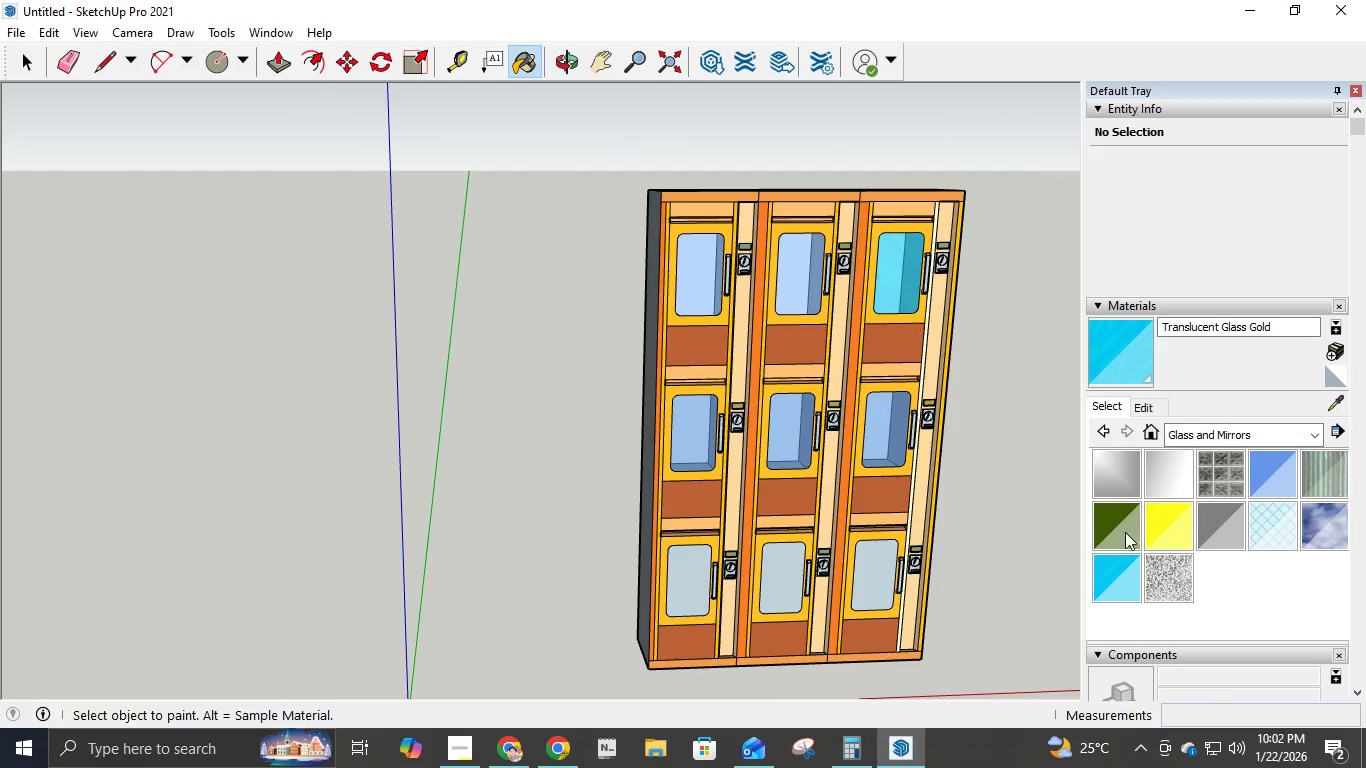 
left_click([1130, 535])
 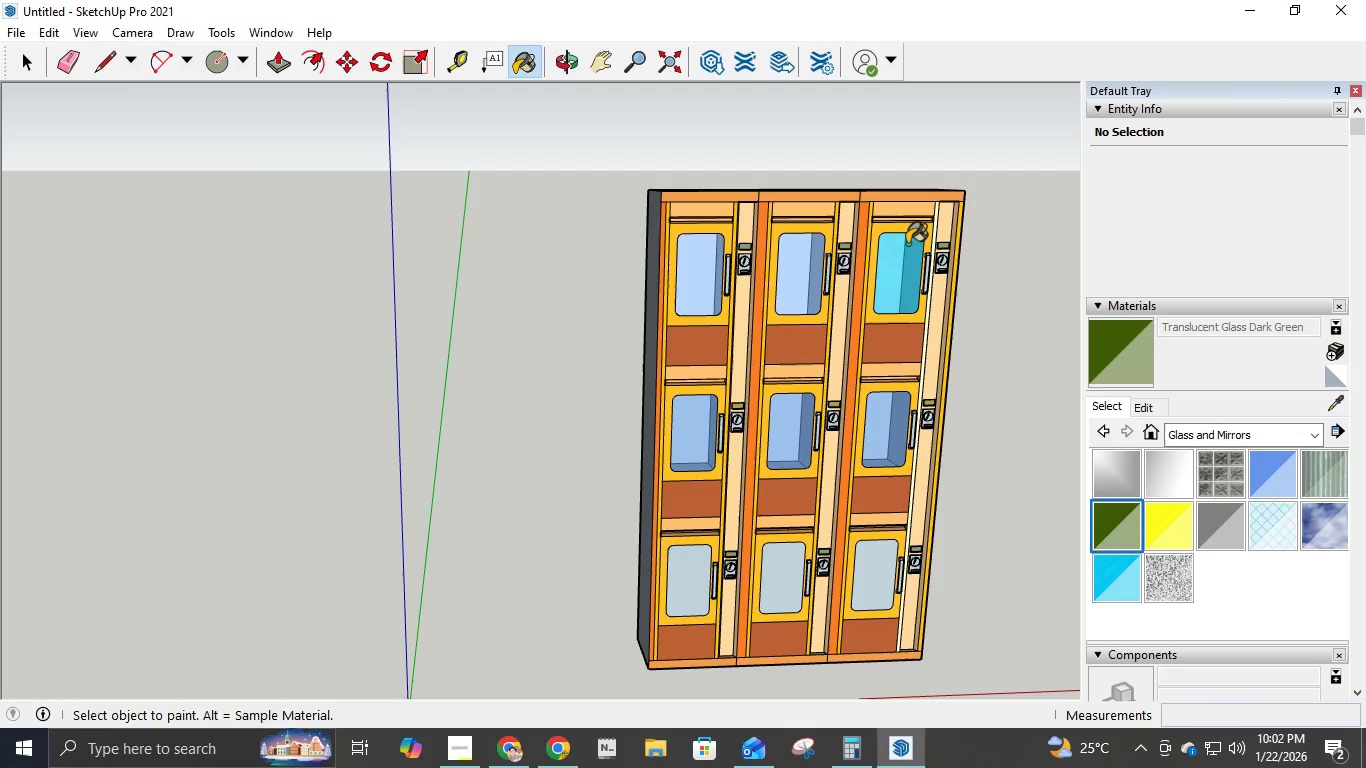 
left_click([903, 240])
 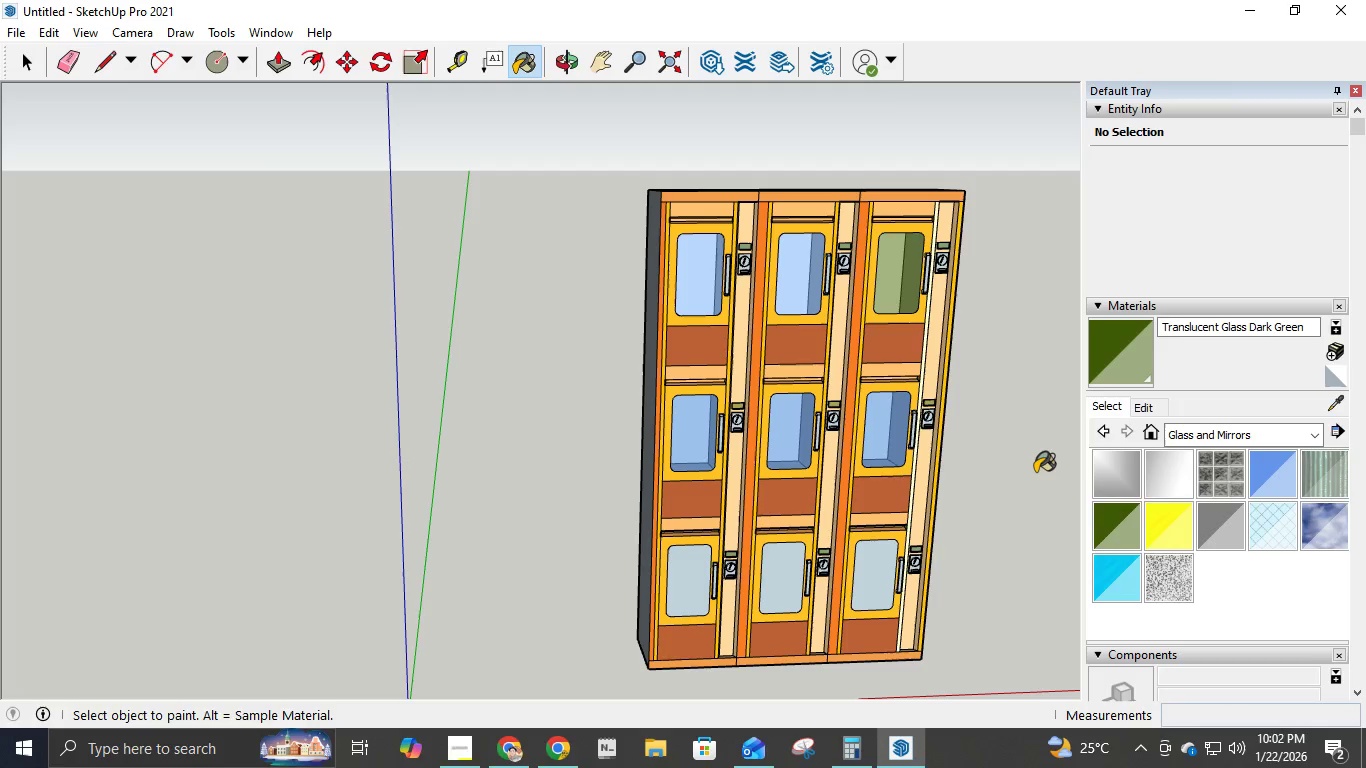 
key(Control+Z)
 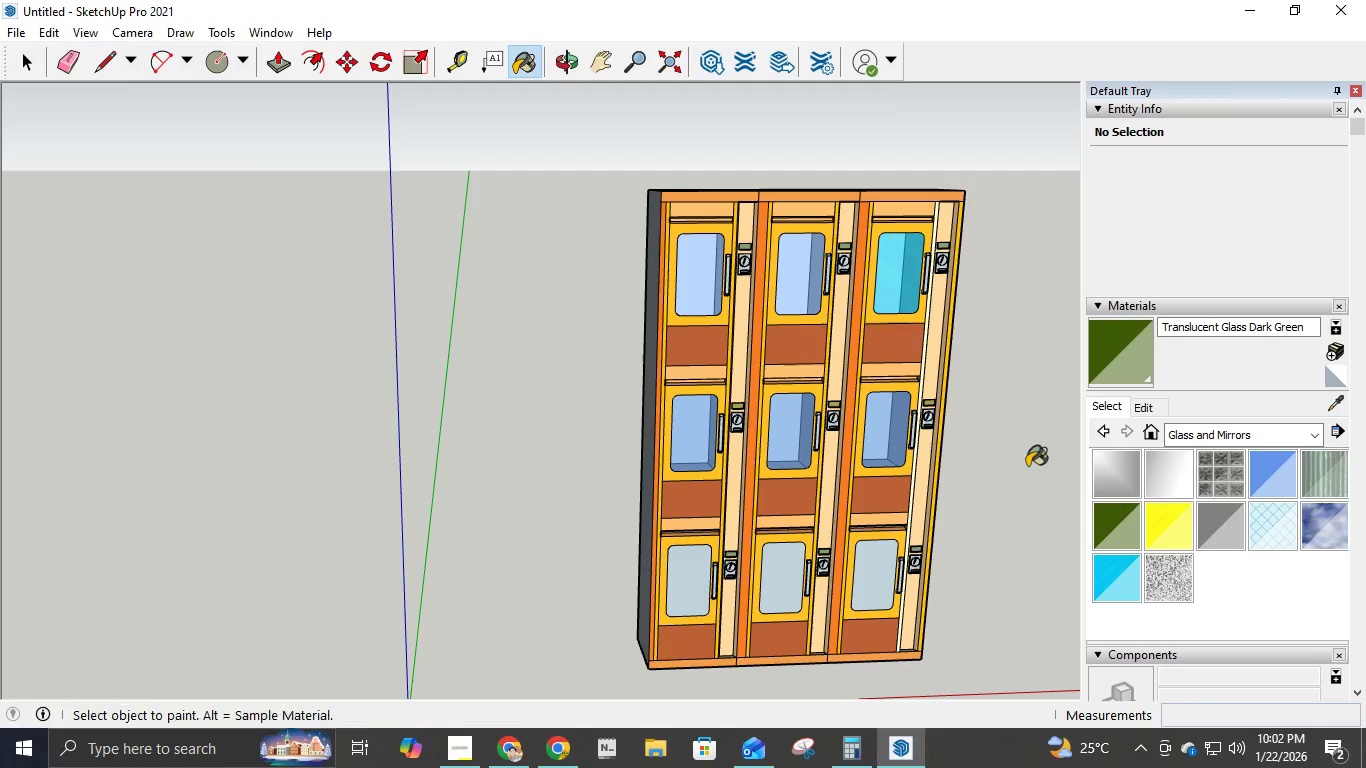 
key(Control+Z)
 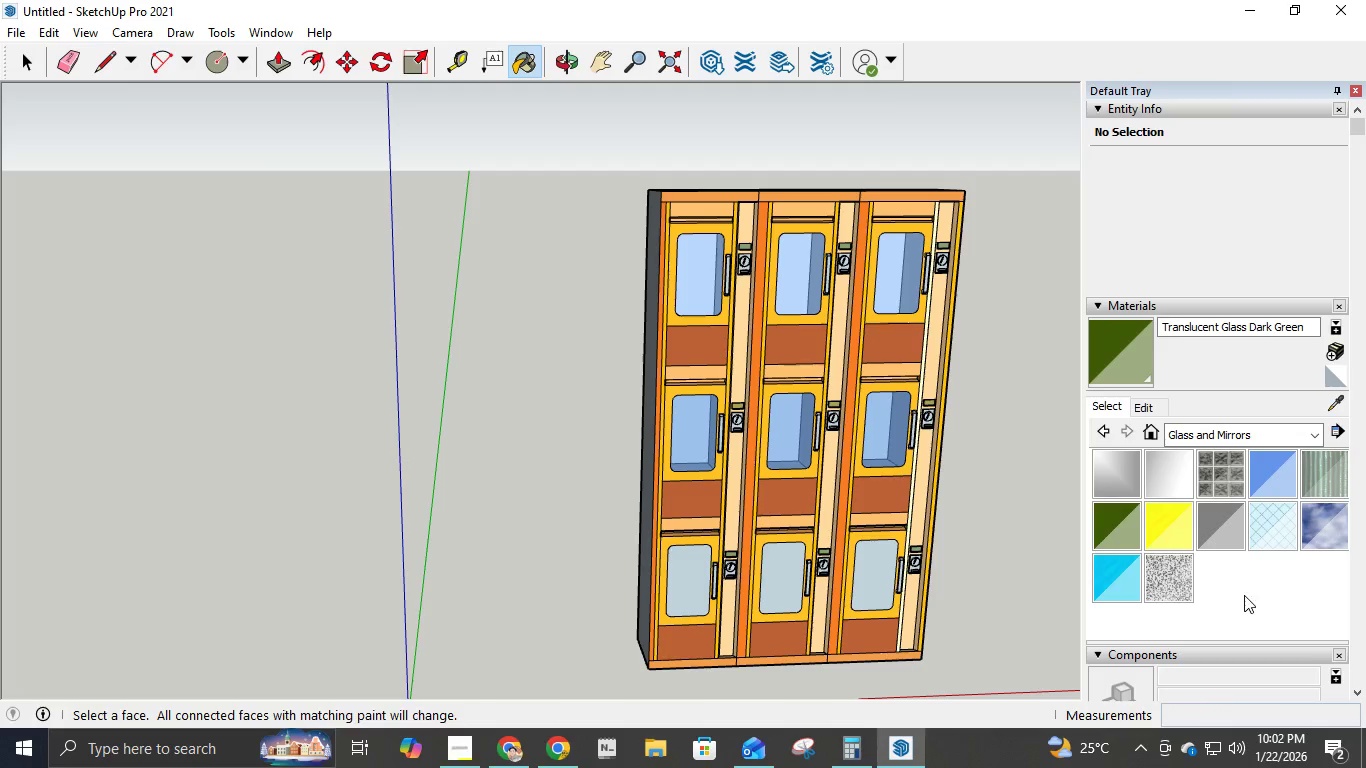 
key(Control+Z)
 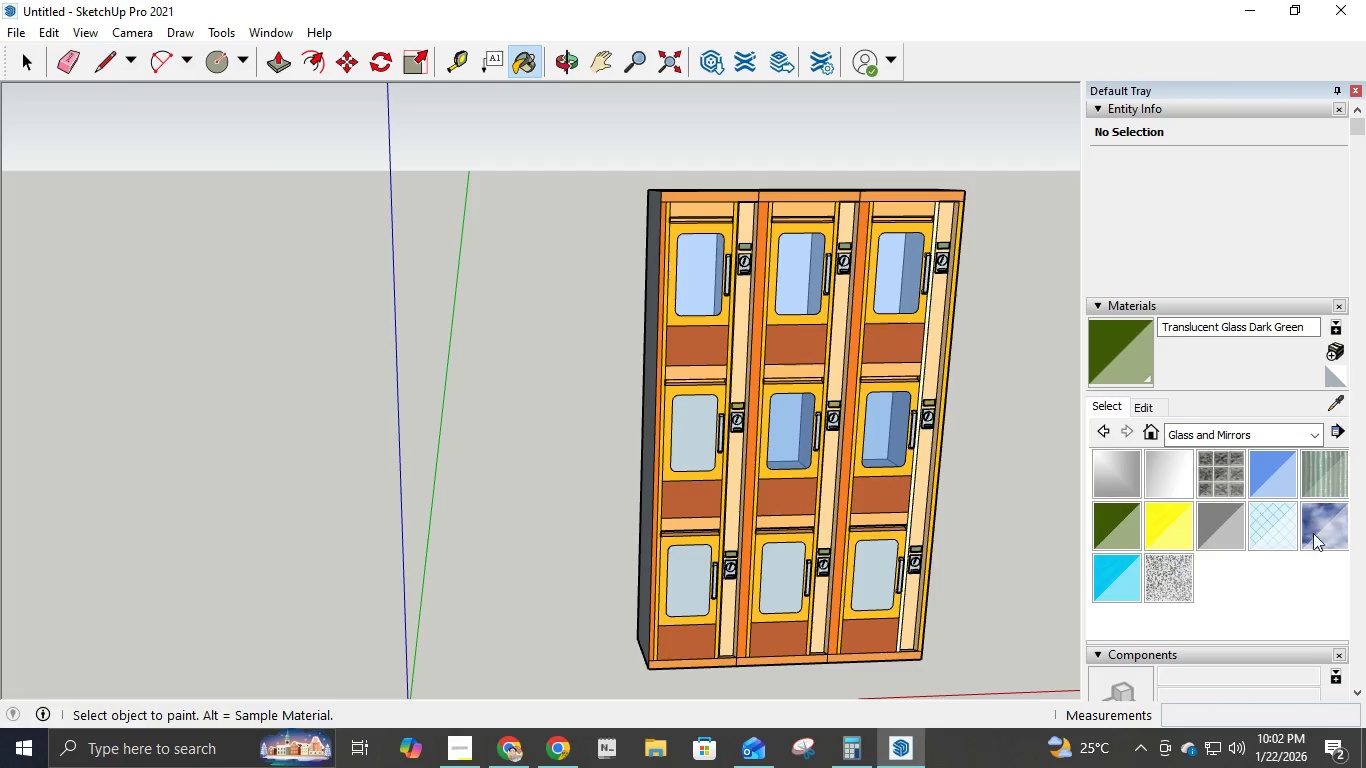 
left_click([1320, 525])
 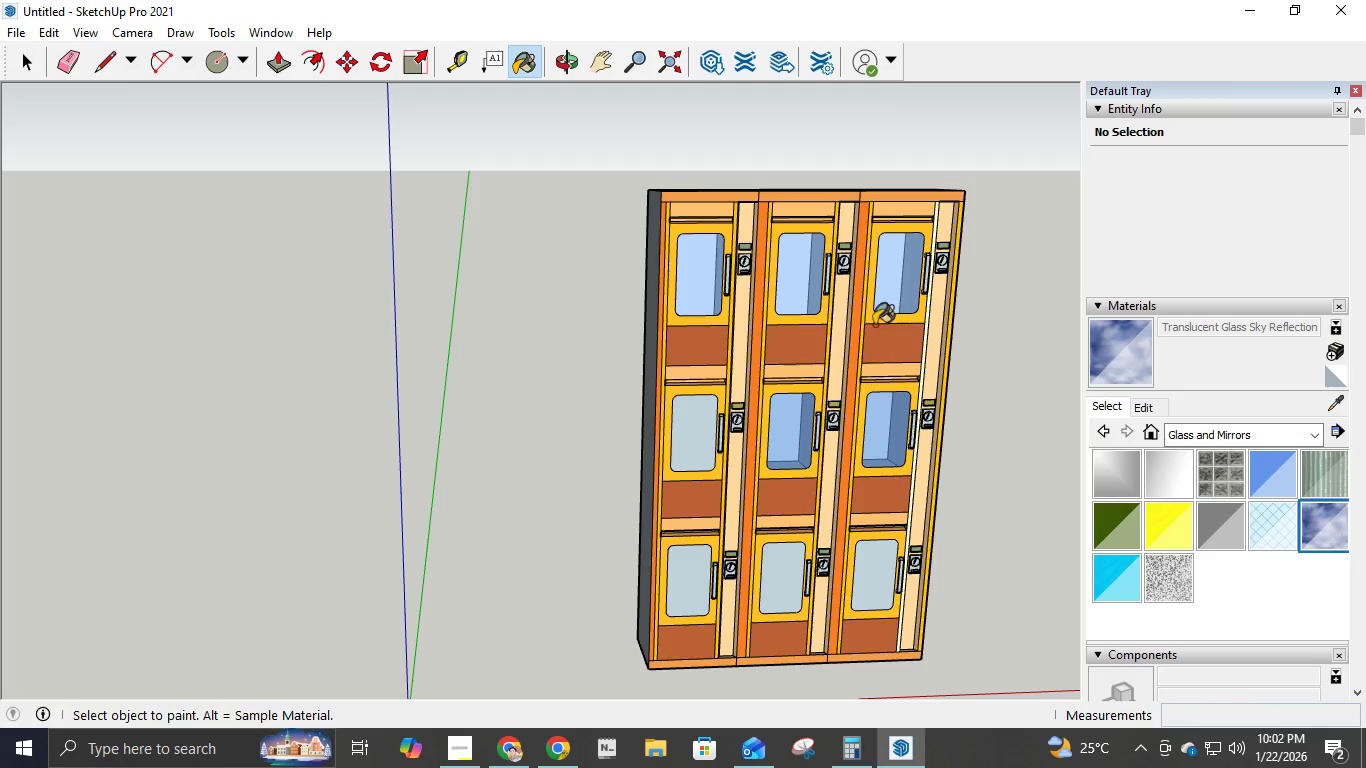 
left_click([891, 298])
 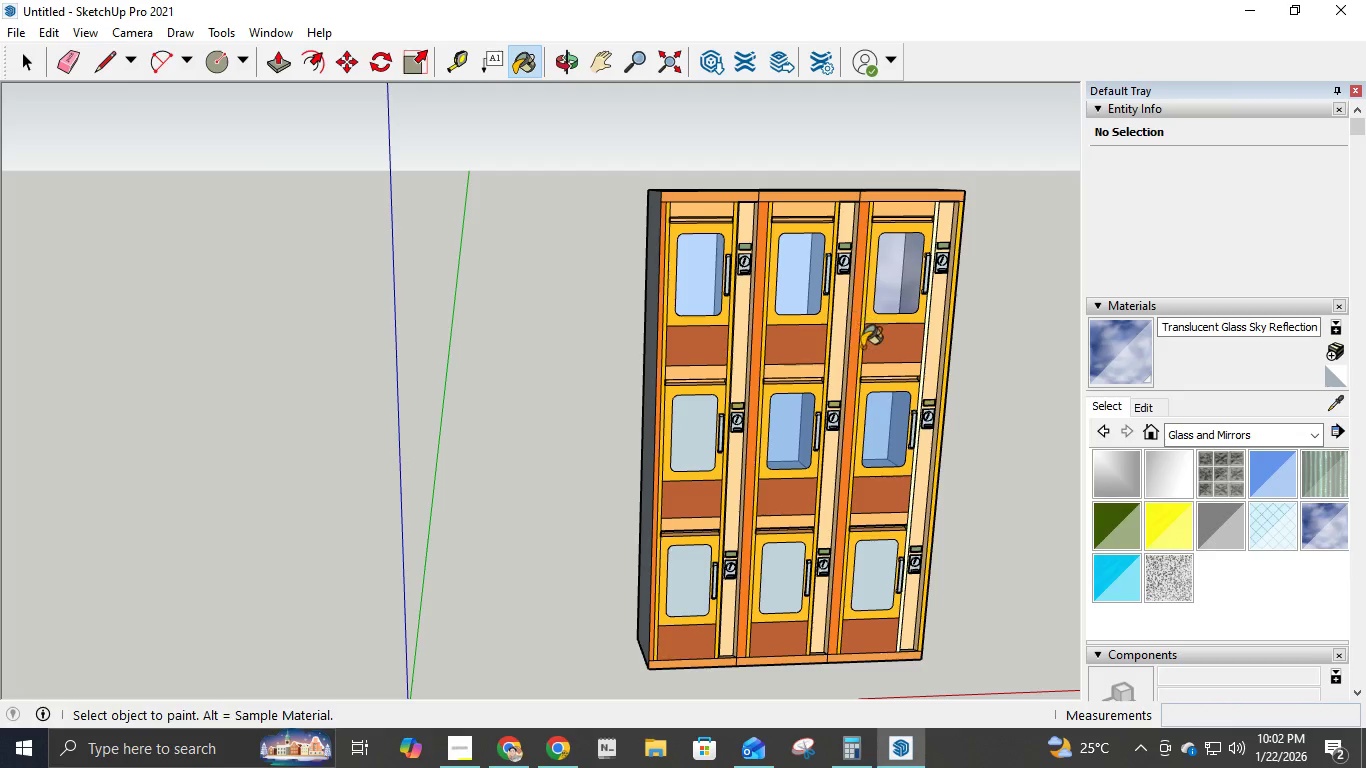 
hold_key(key=ControlLeft, duration=0.88)
 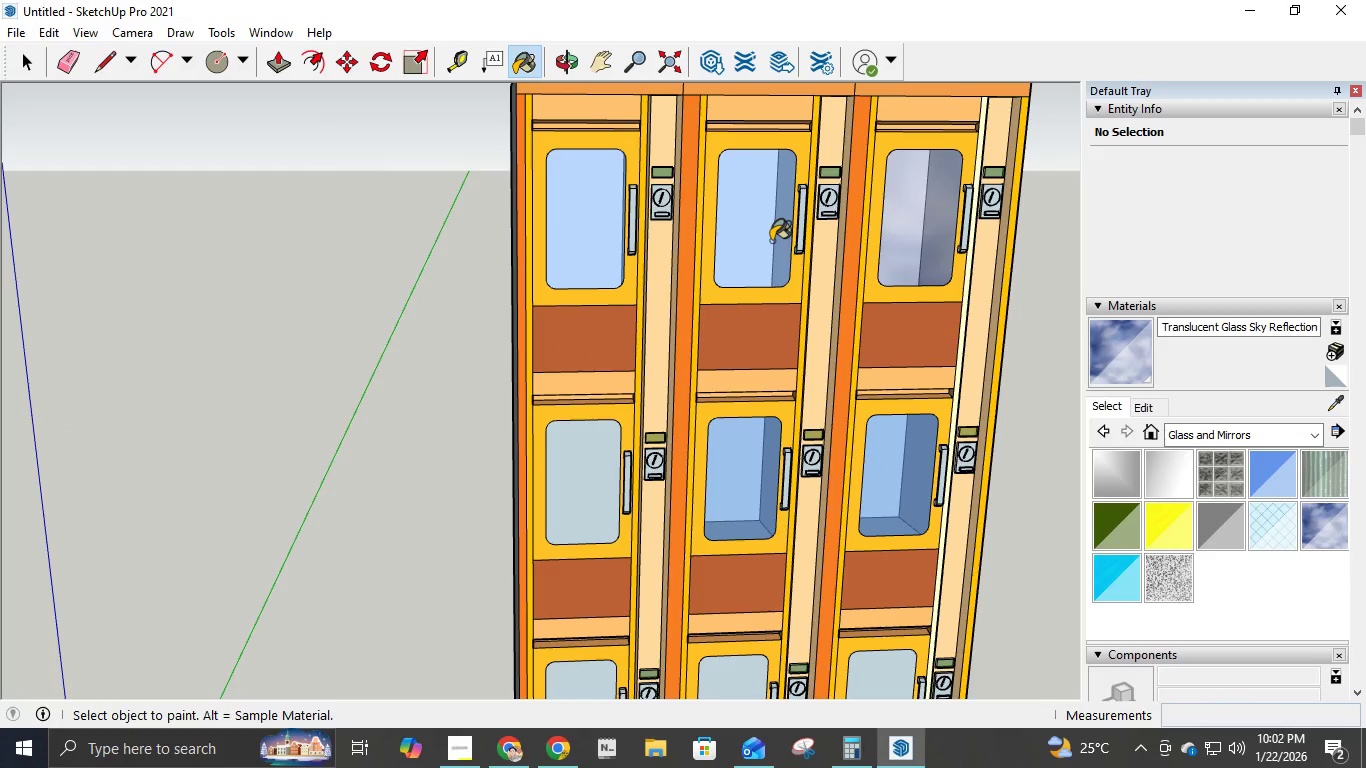 
scroll: coordinate [868, 356], scroll_direction: up, amount: 5.0
 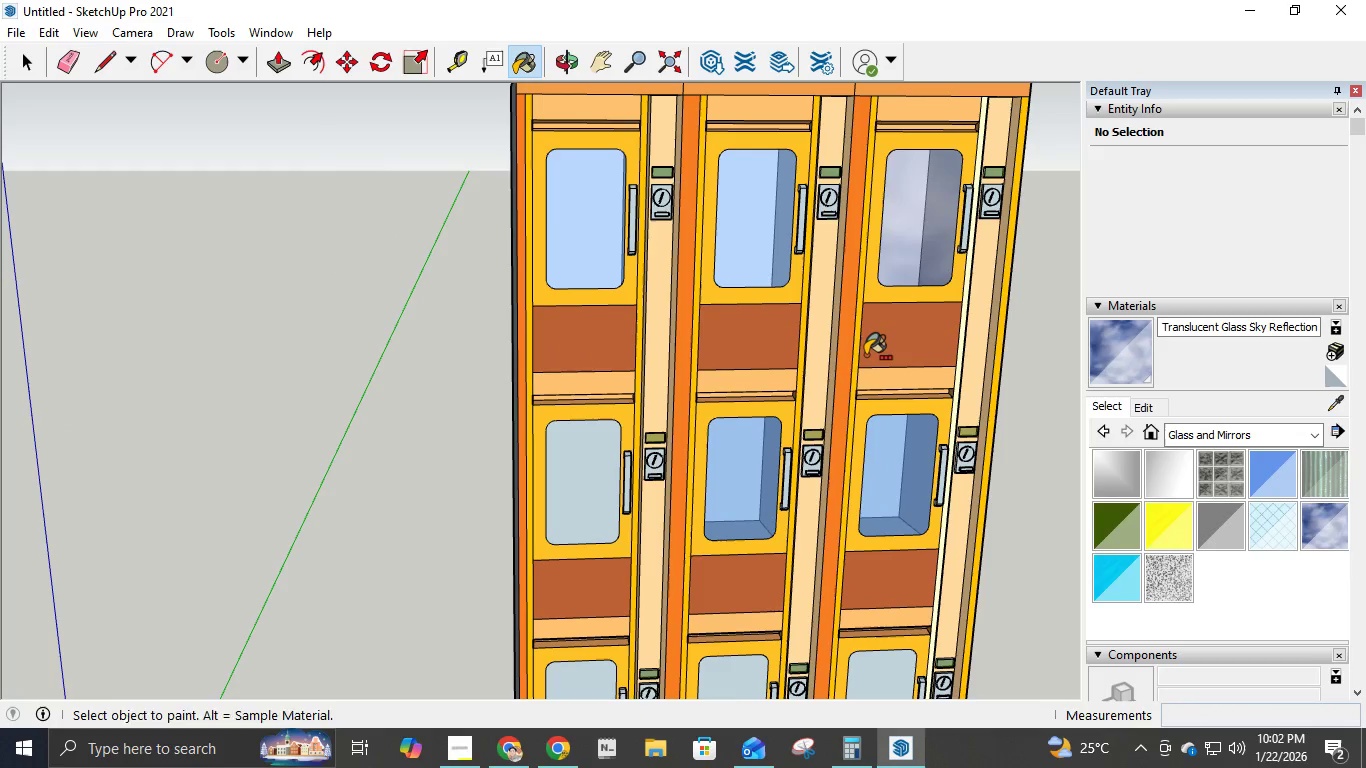 
left_click([770, 233])
 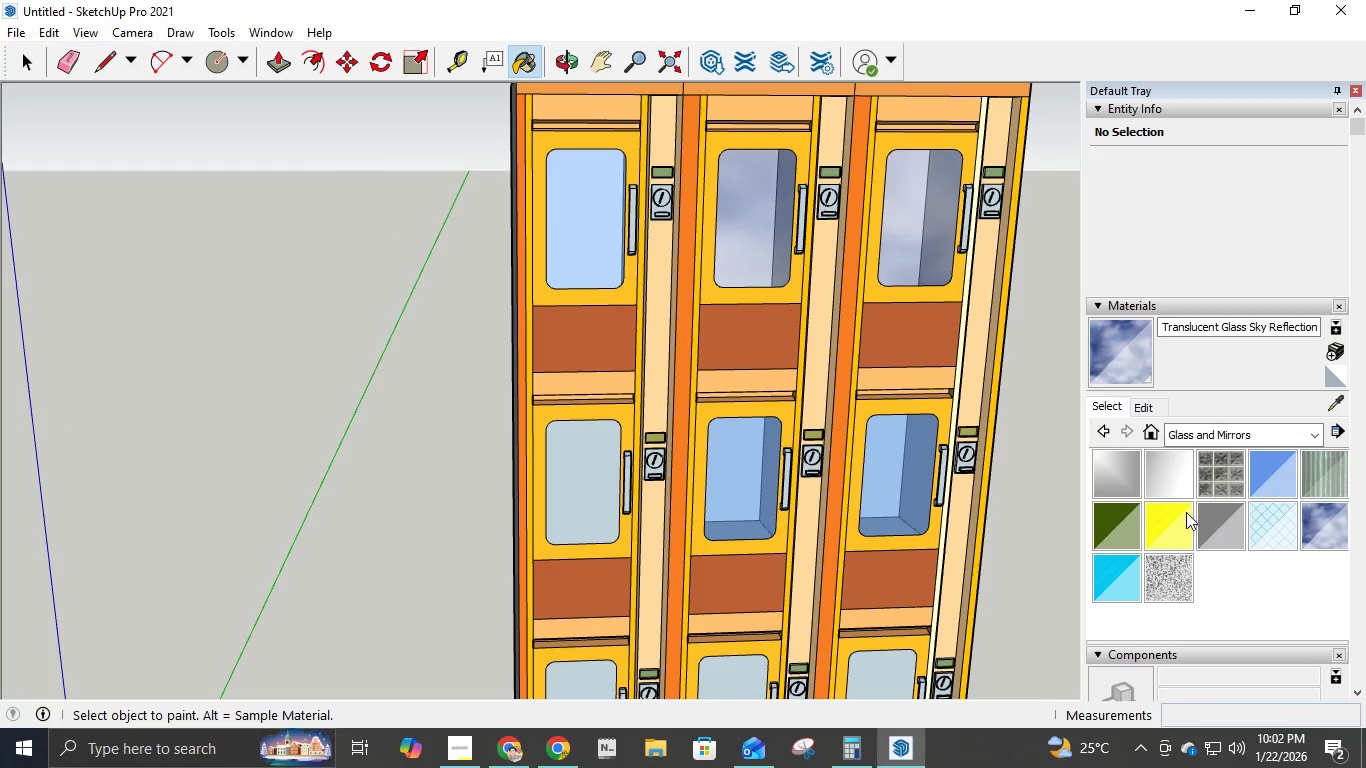 
left_click([598, 246])
 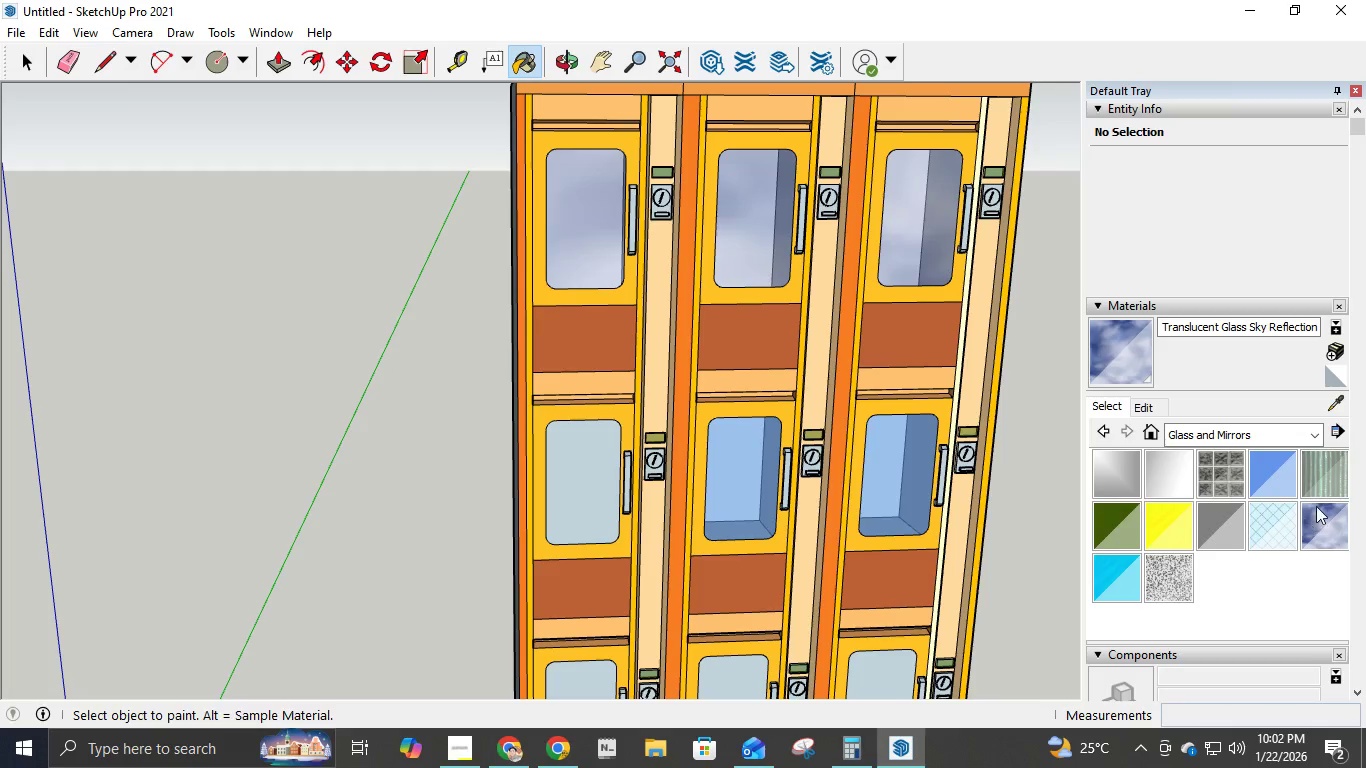 
left_click([1323, 478])
 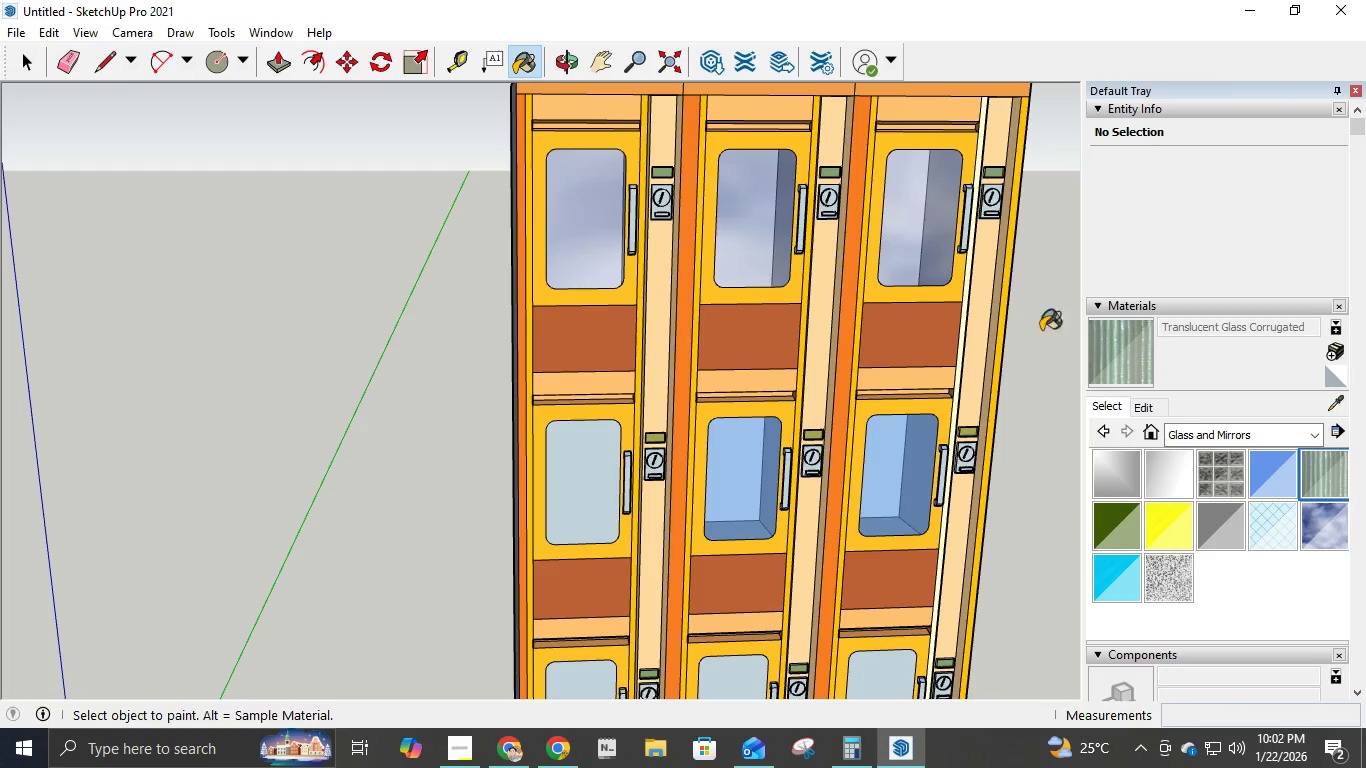 
left_click([919, 223])
 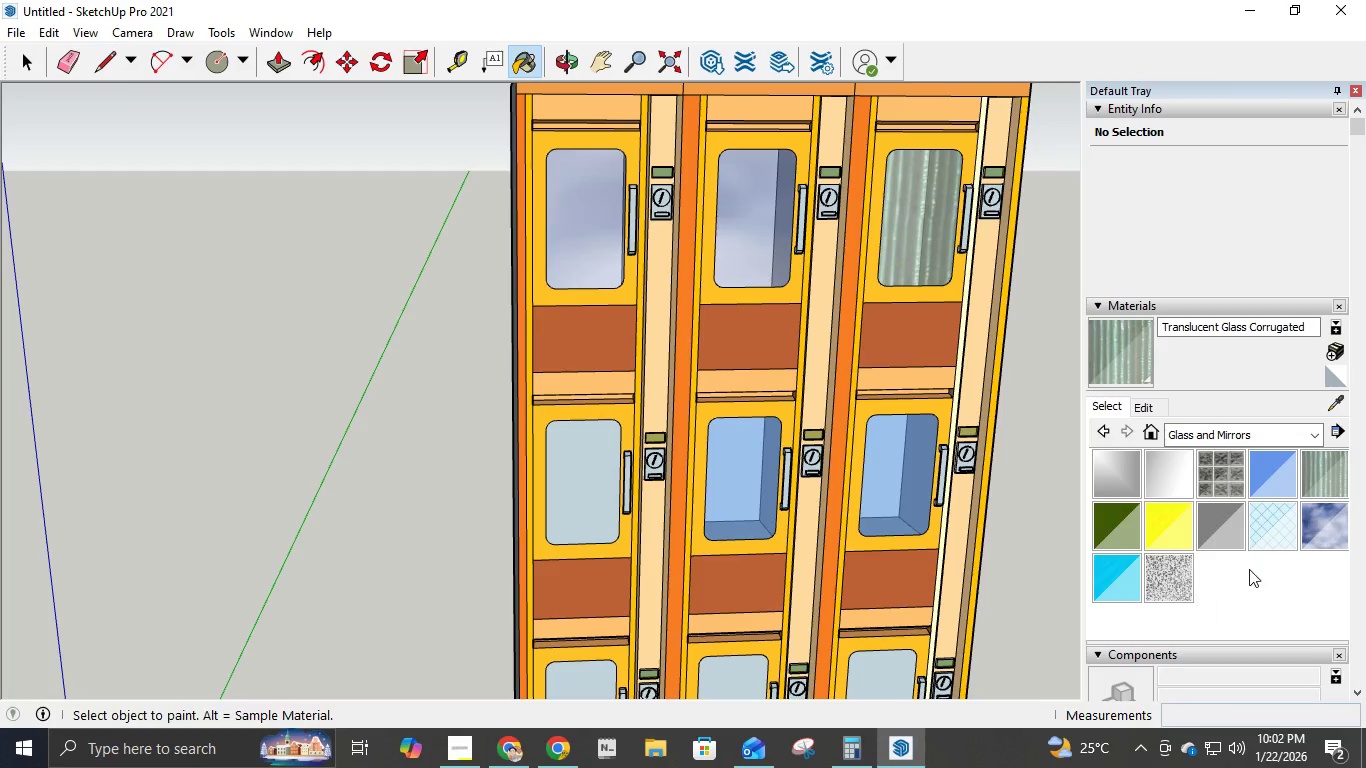 
left_click([1279, 467])
 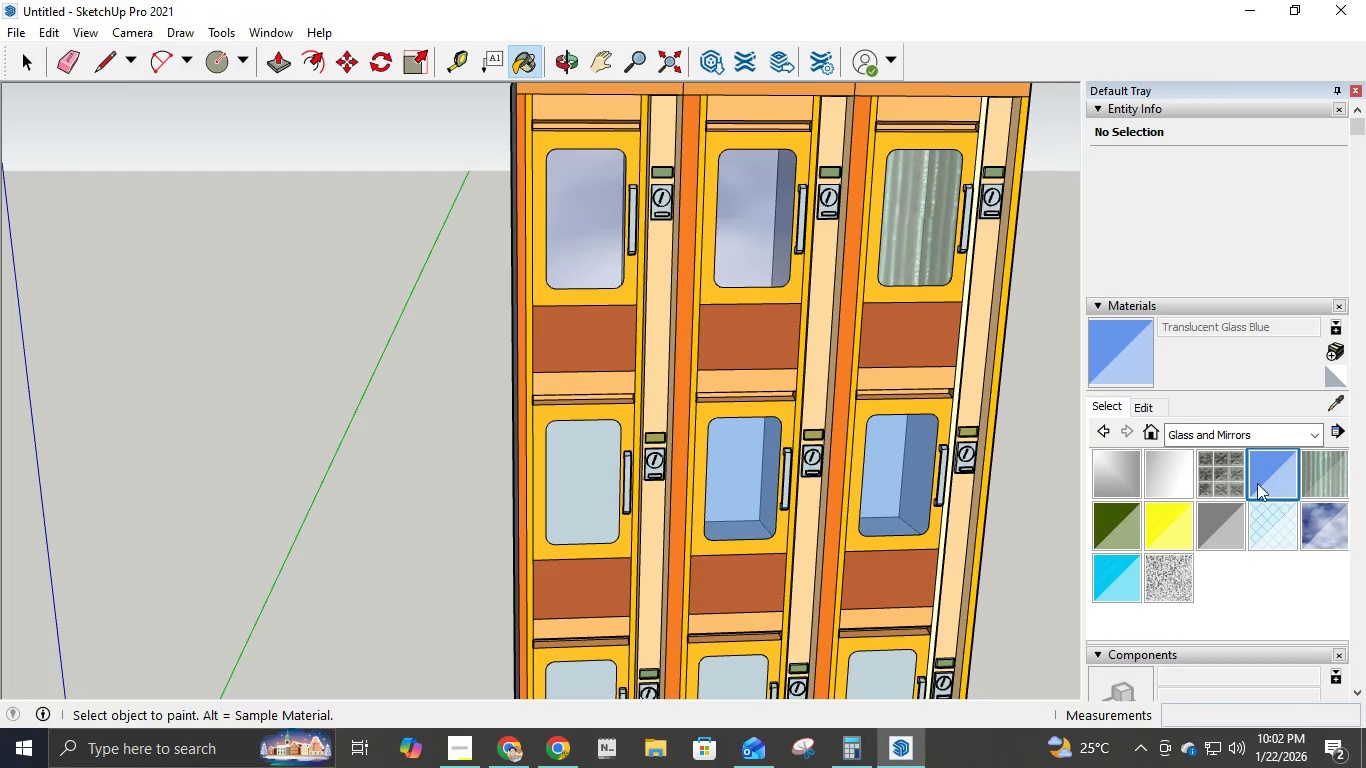 
left_click([1236, 473])
 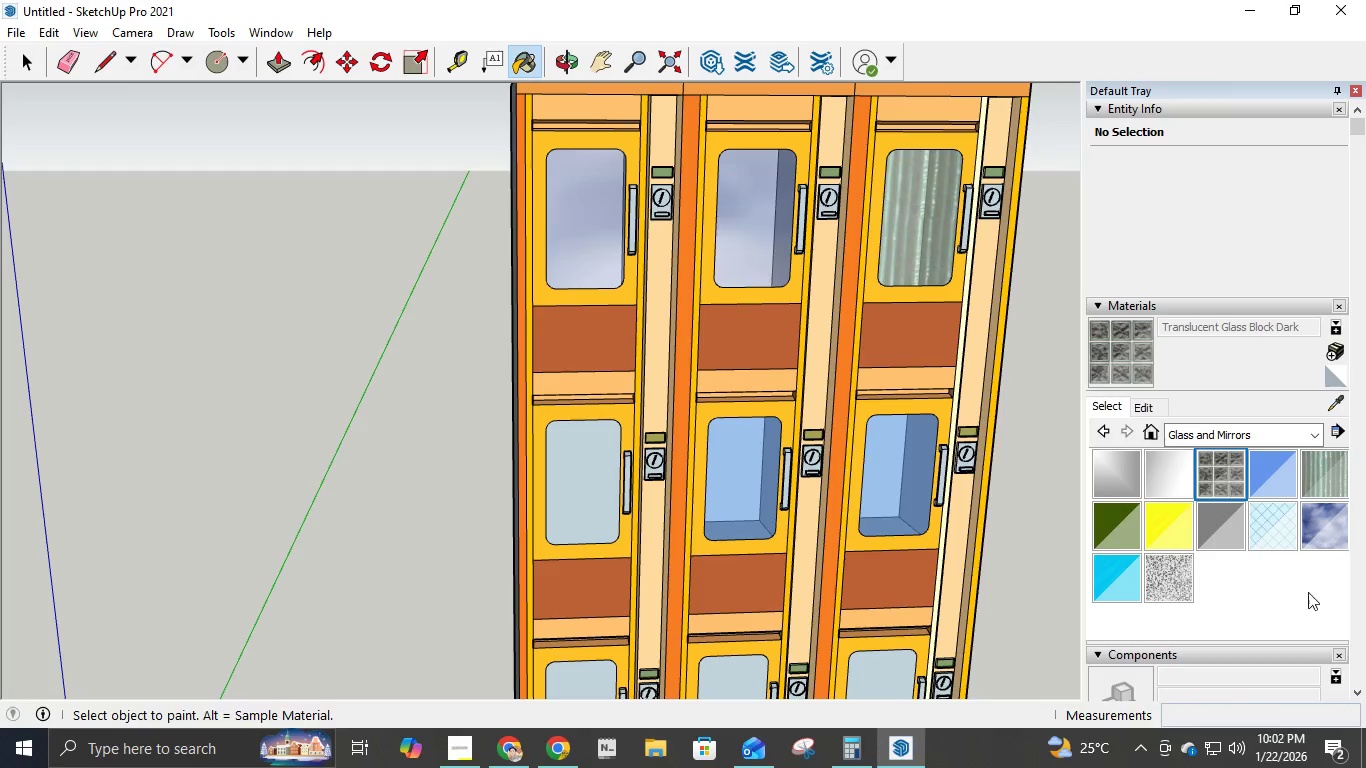 
left_click([1287, 541])
 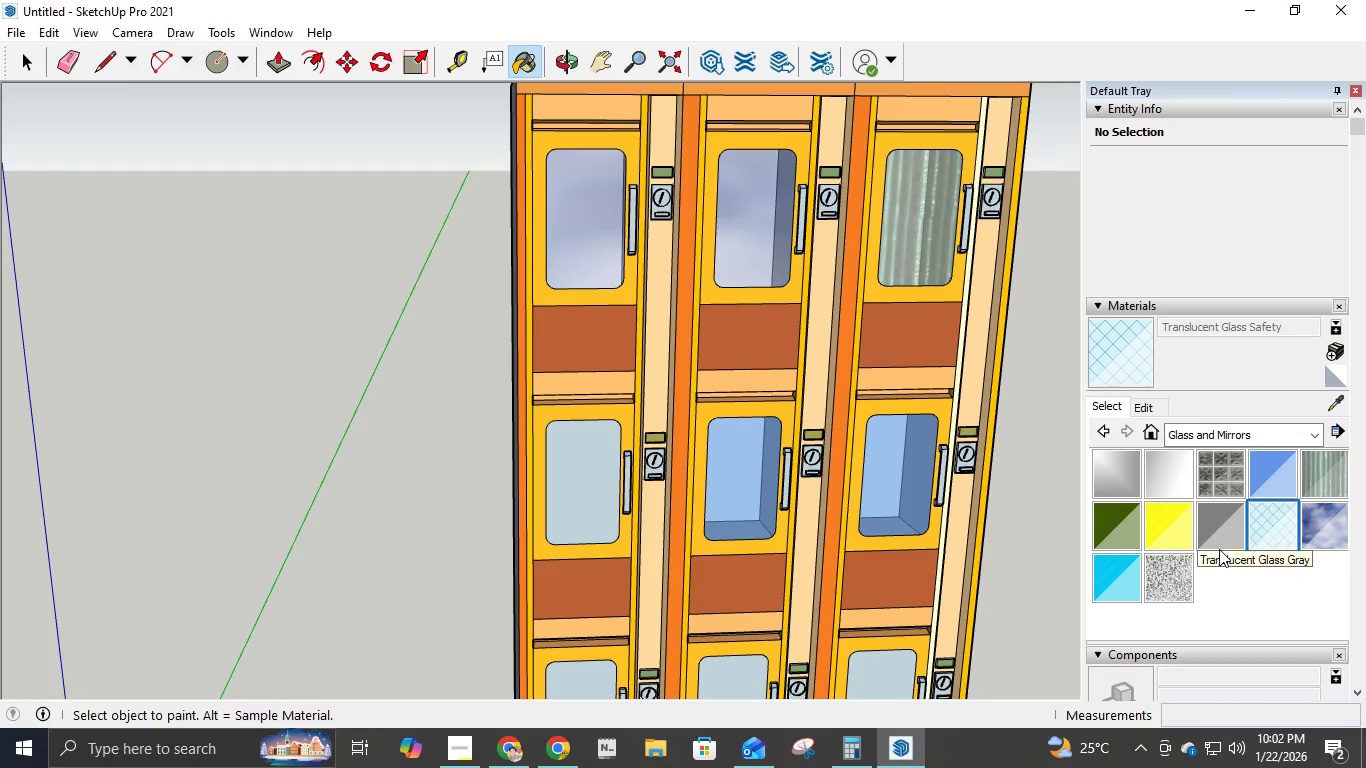 
left_click([1215, 543])
 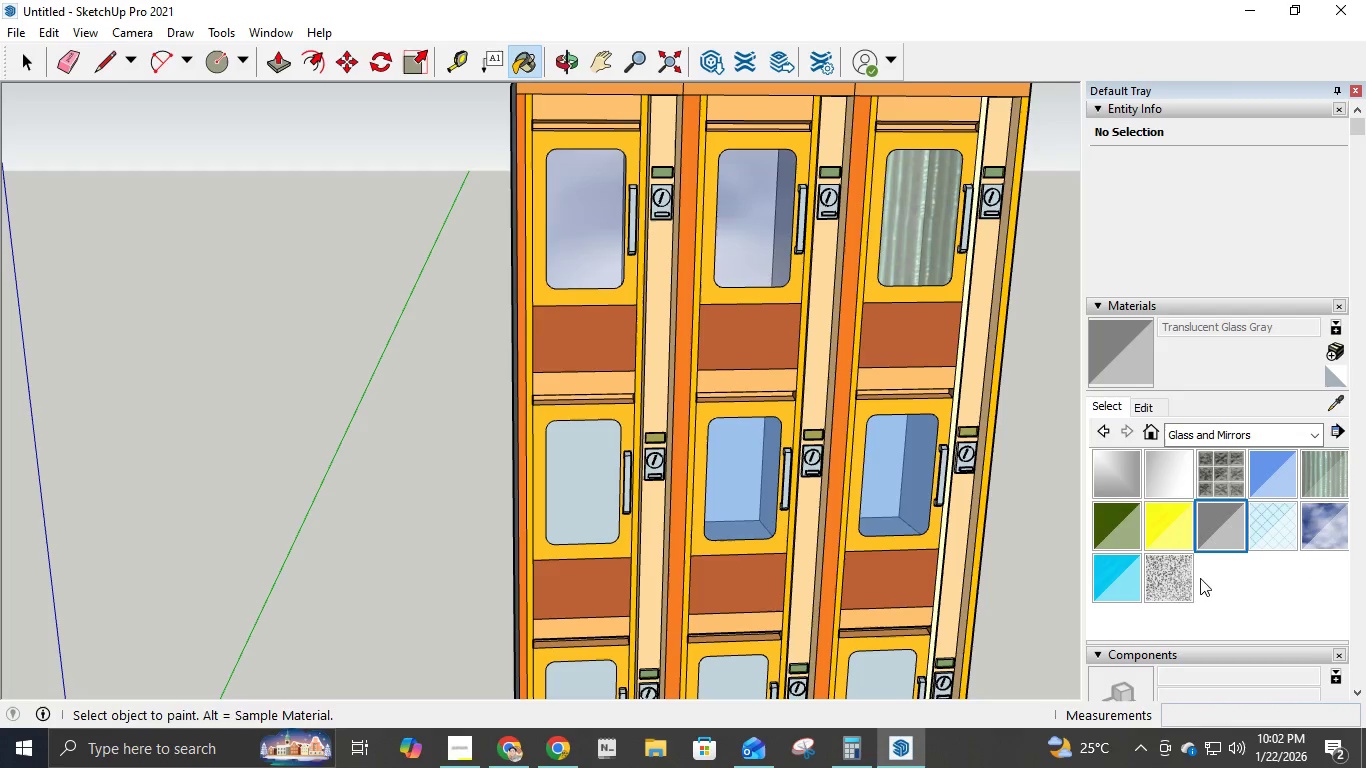 
left_click([1173, 584])
 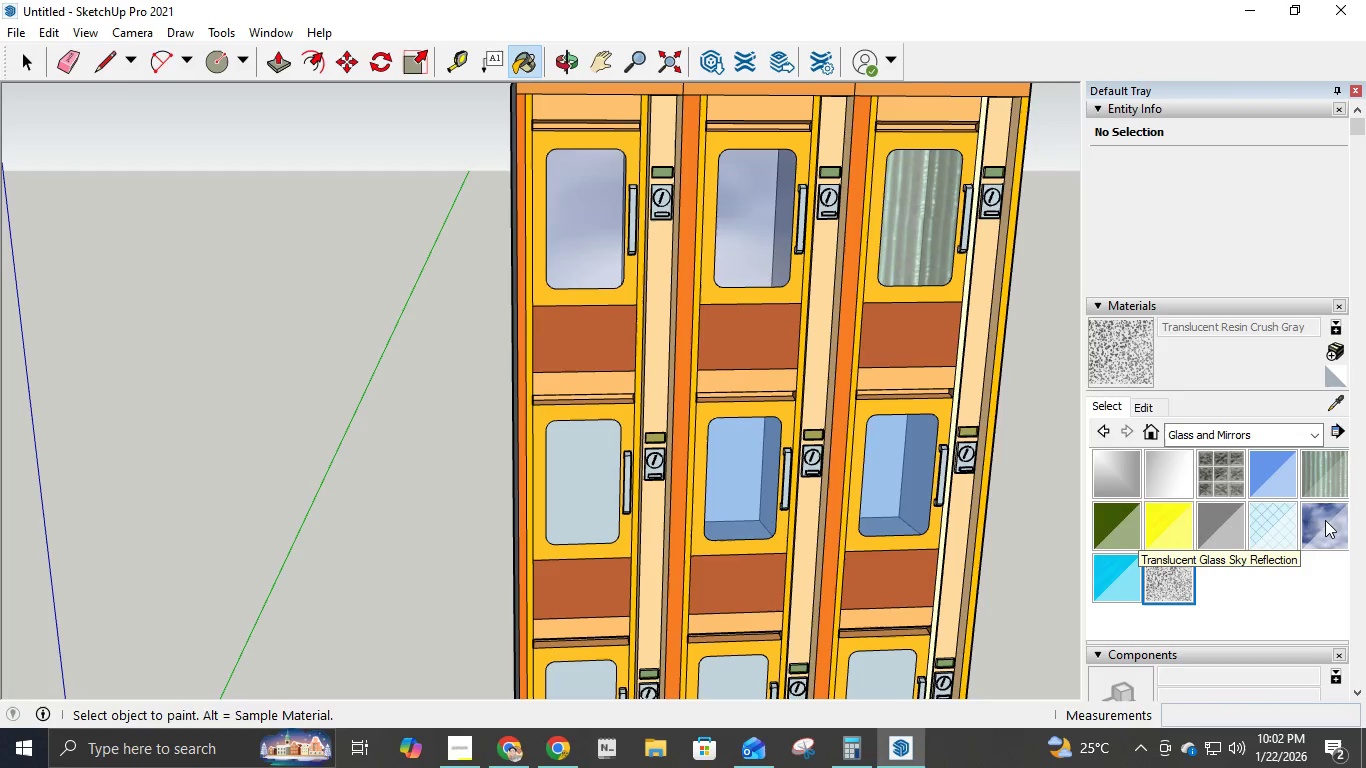 
left_click([1327, 519])
 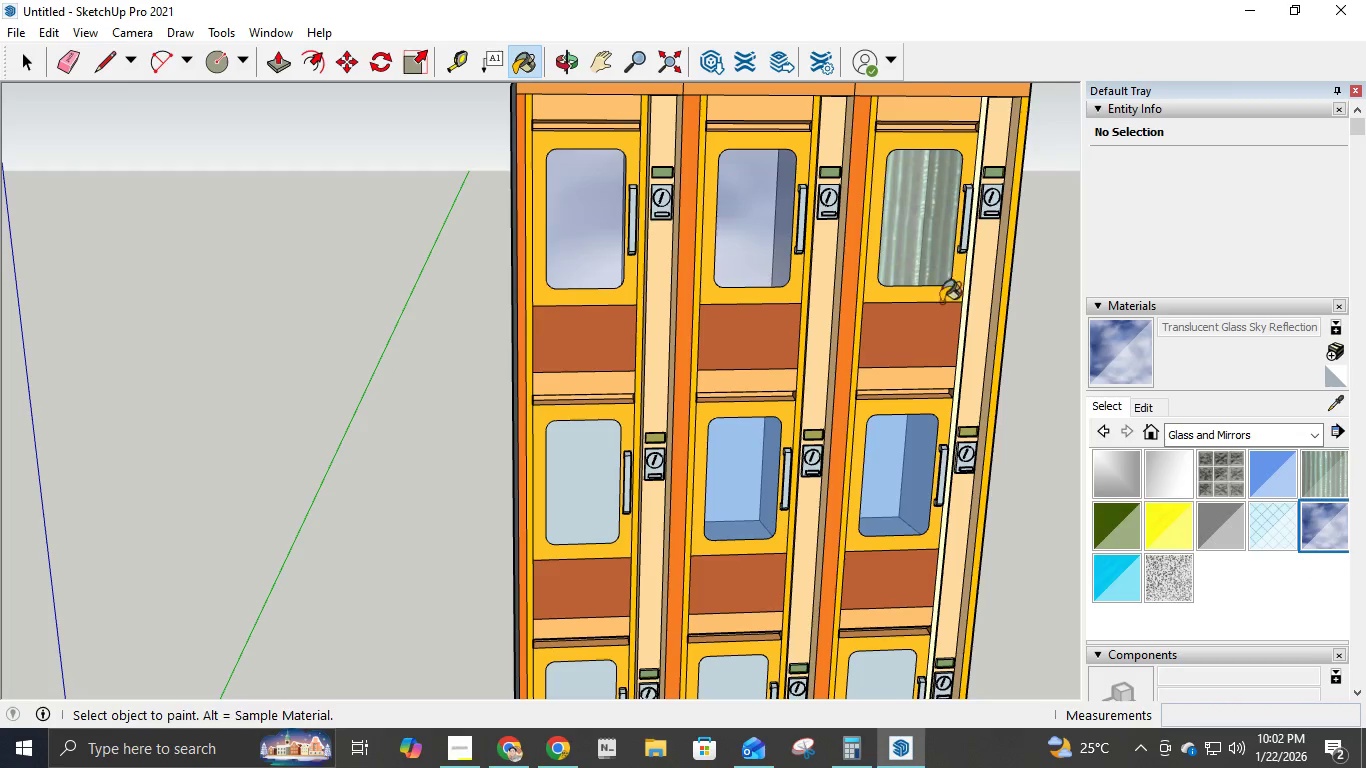 
left_click([923, 263])
 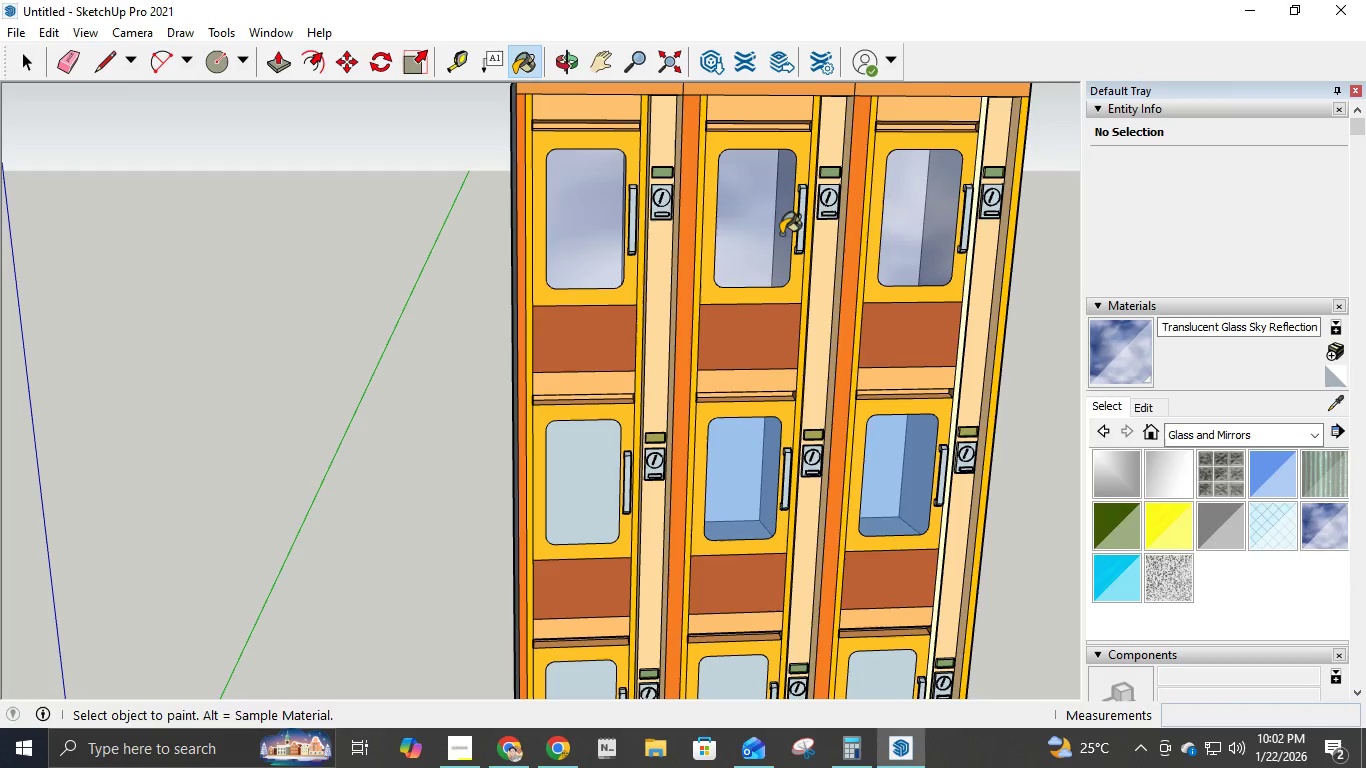 
left_click([769, 226])
 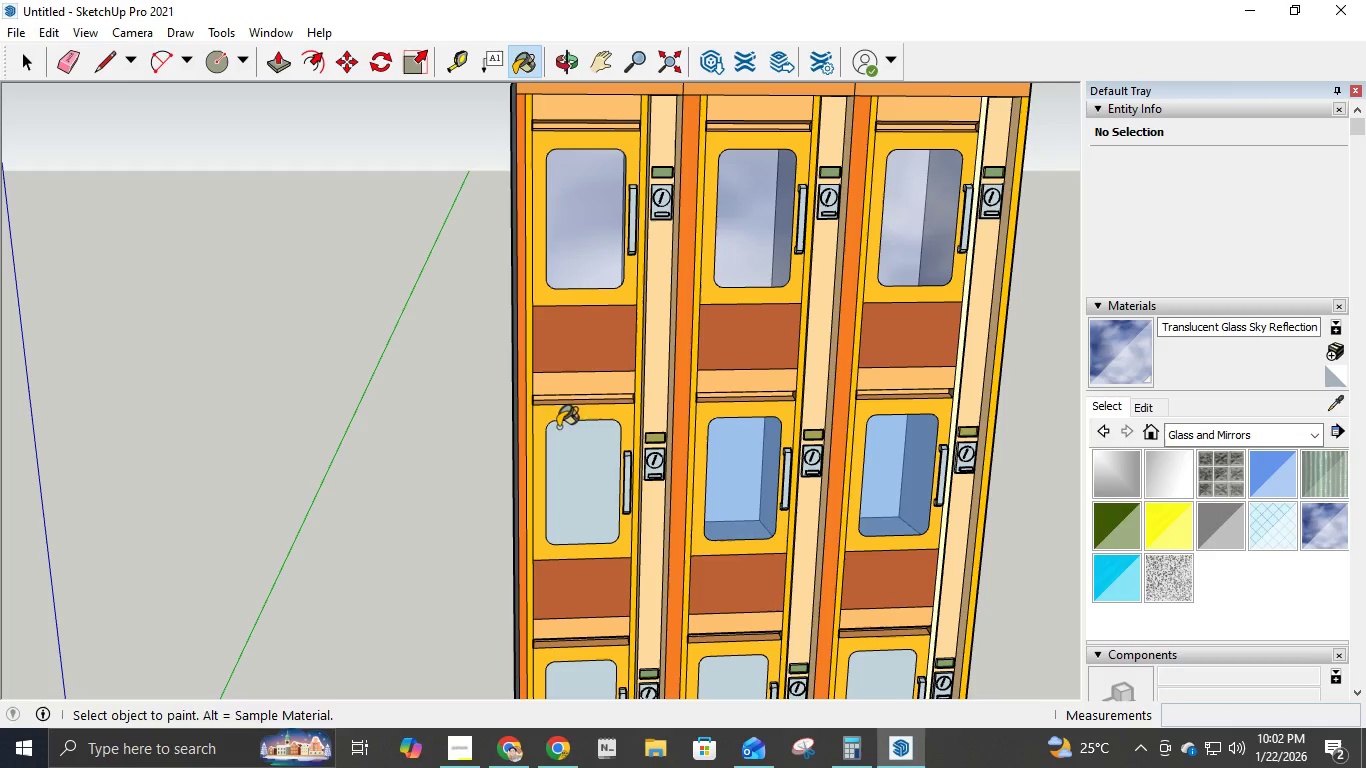 
left_click([582, 464])
 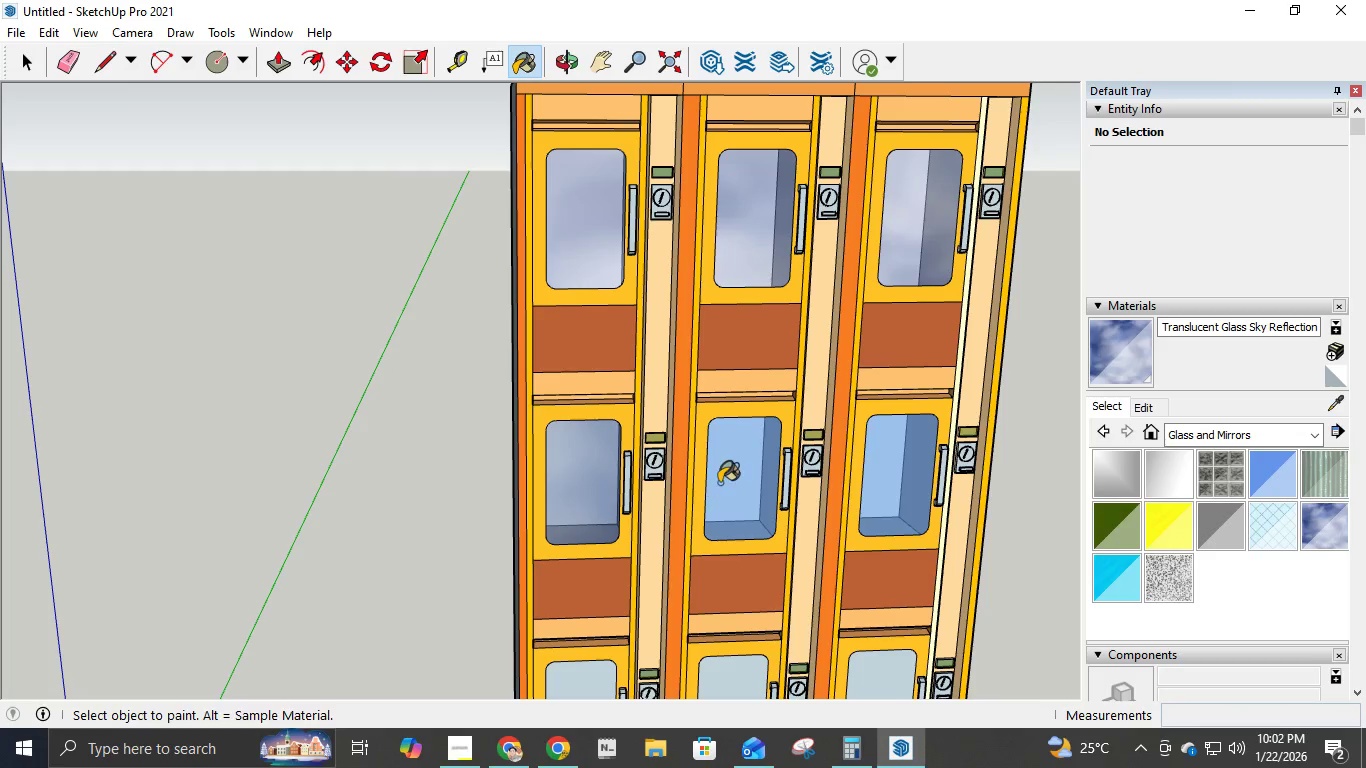 
left_click([719, 481])
 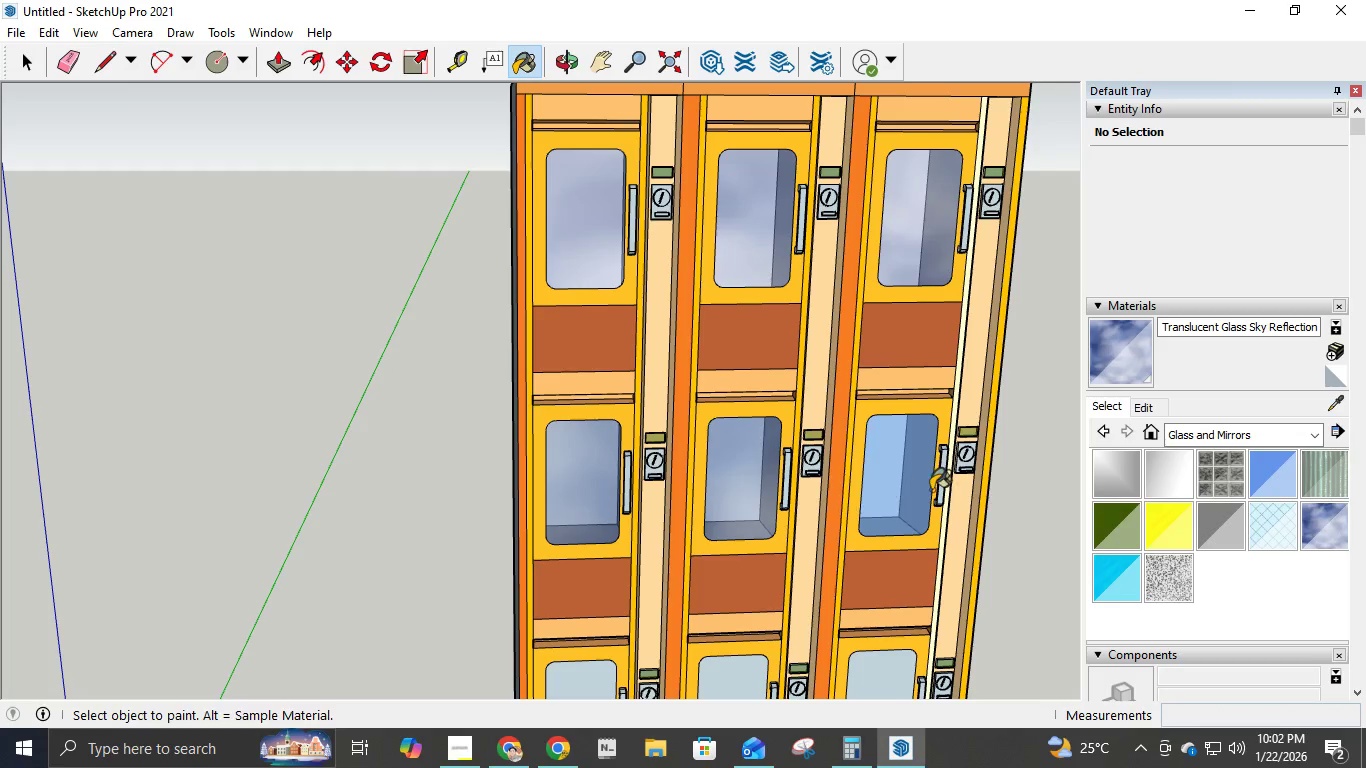 
left_click([931, 490])
 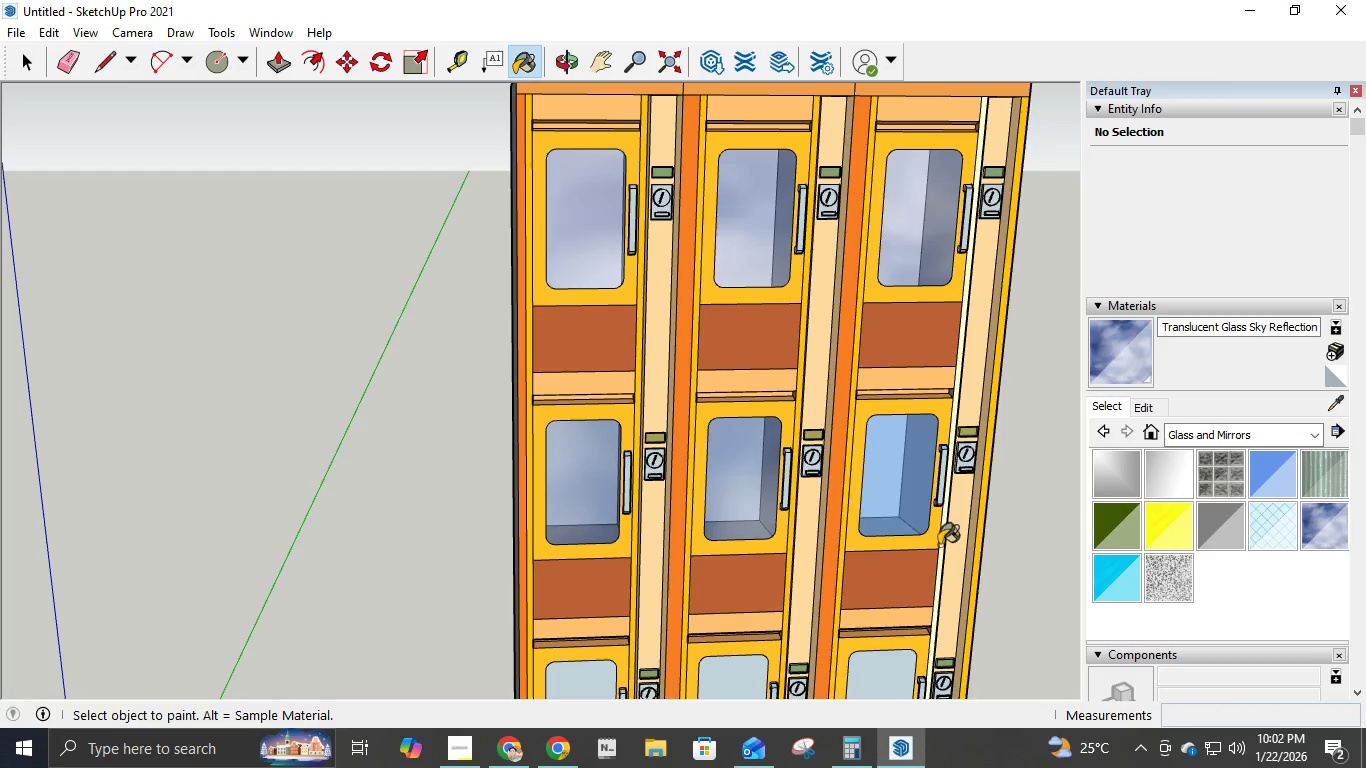 
key(Control+Z)
 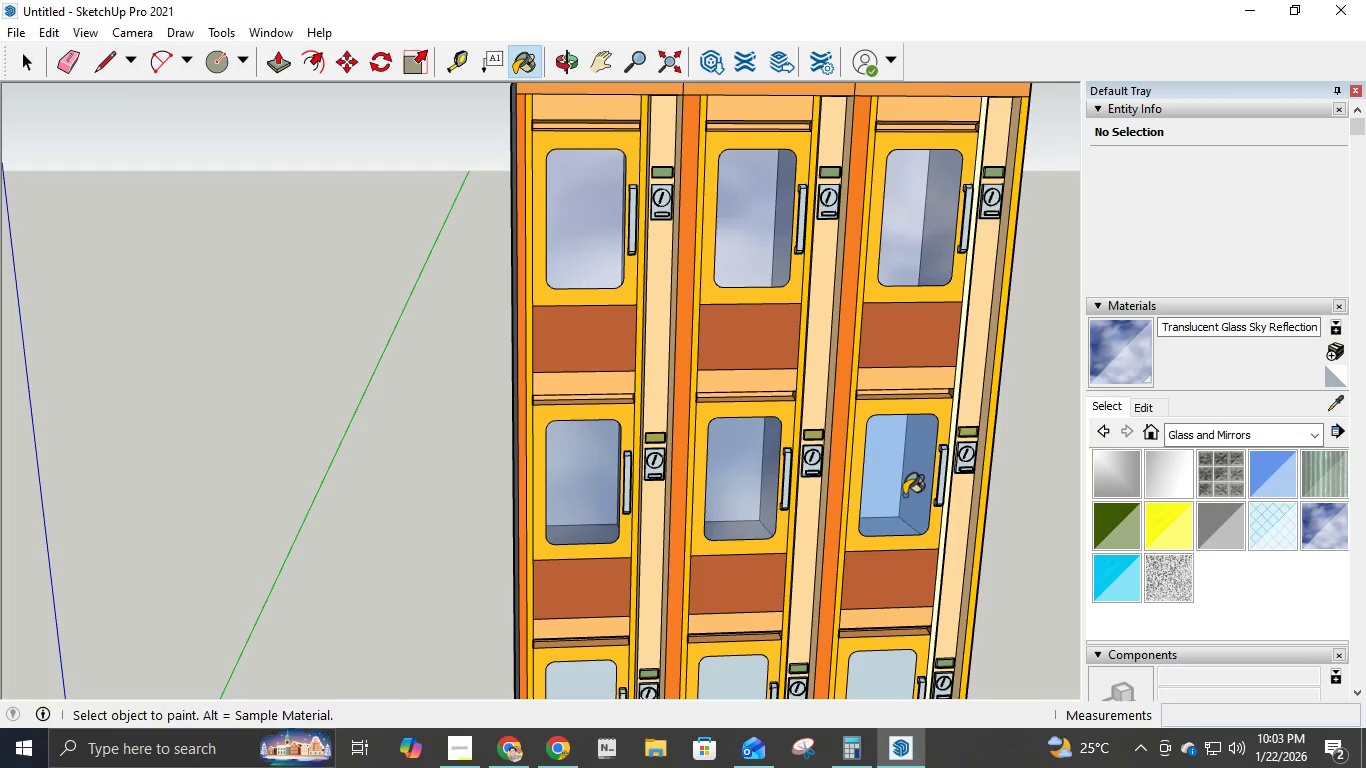 
left_click([904, 495])
 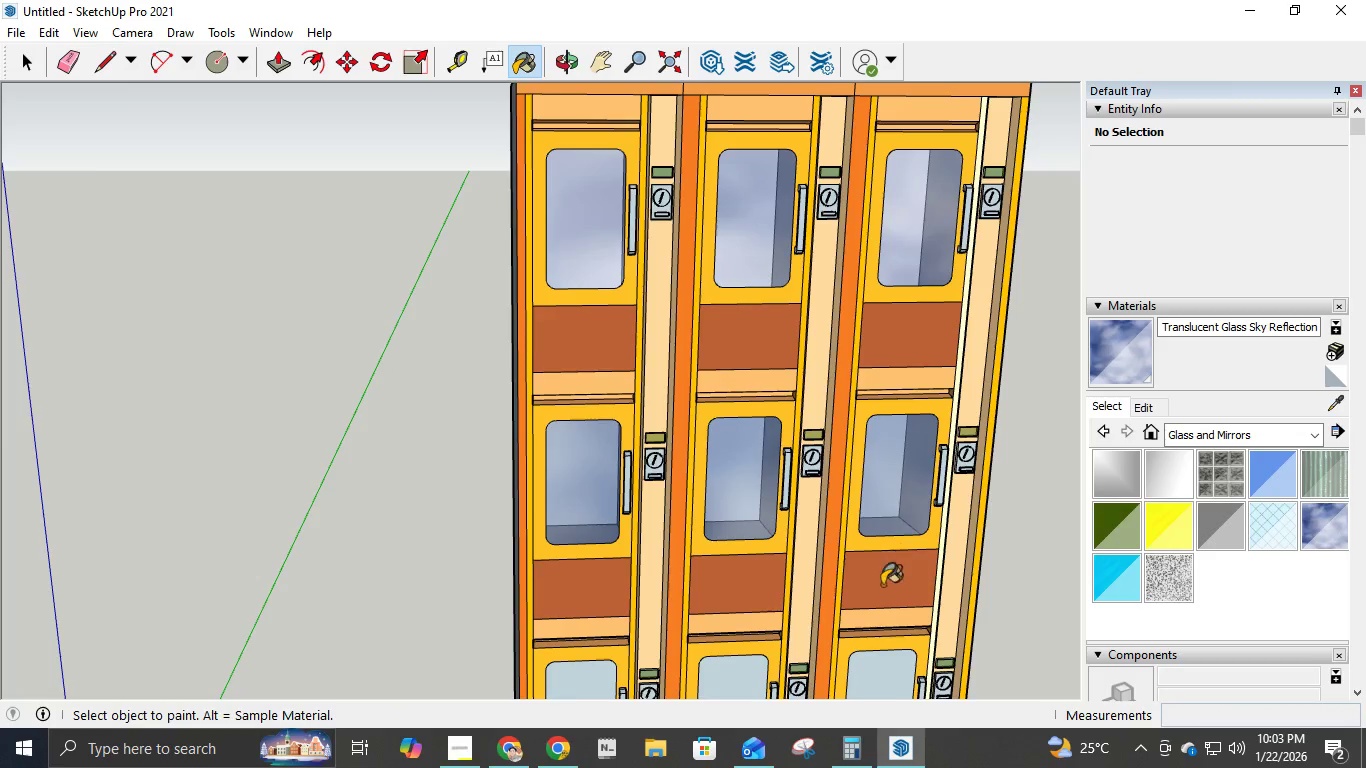 
scroll: coordinate [877, 599], scroll_direction: down, amount: 6.0
 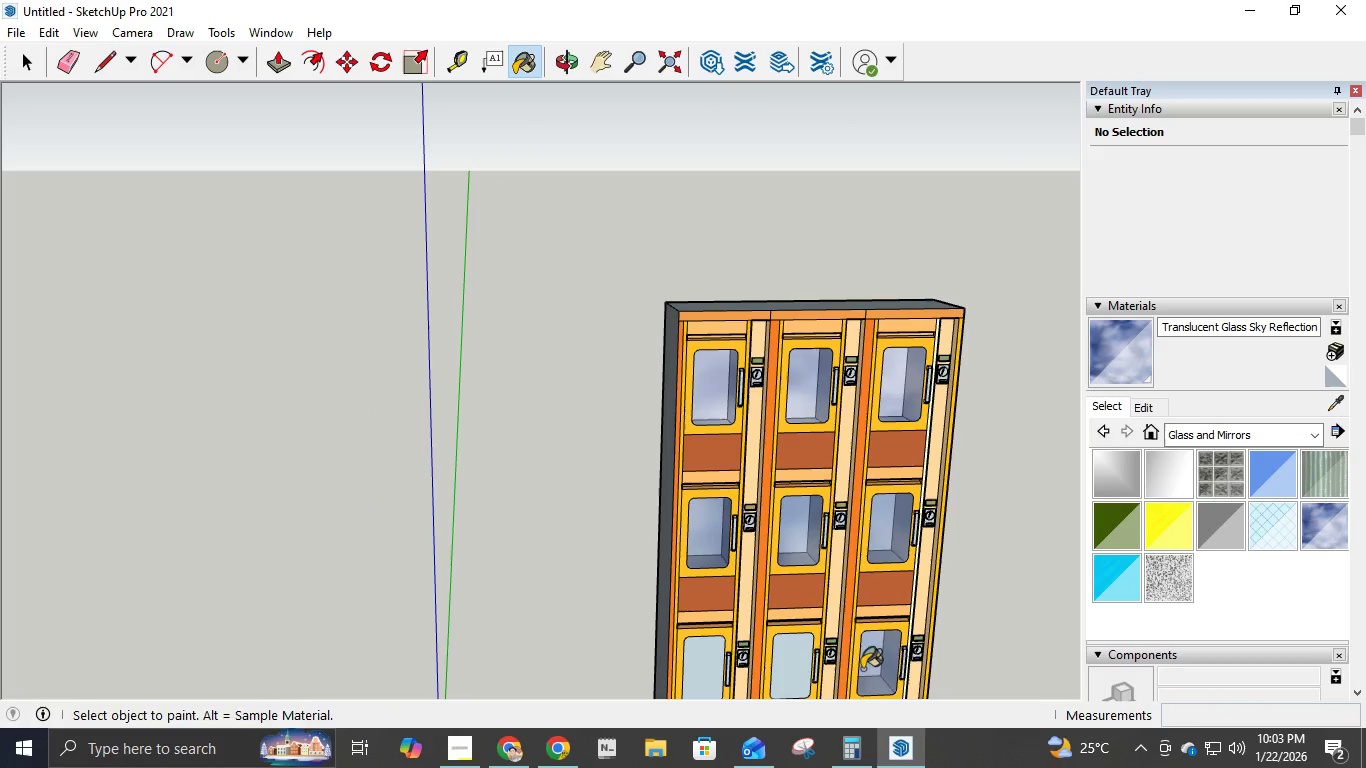 
left_click([794, 662])
 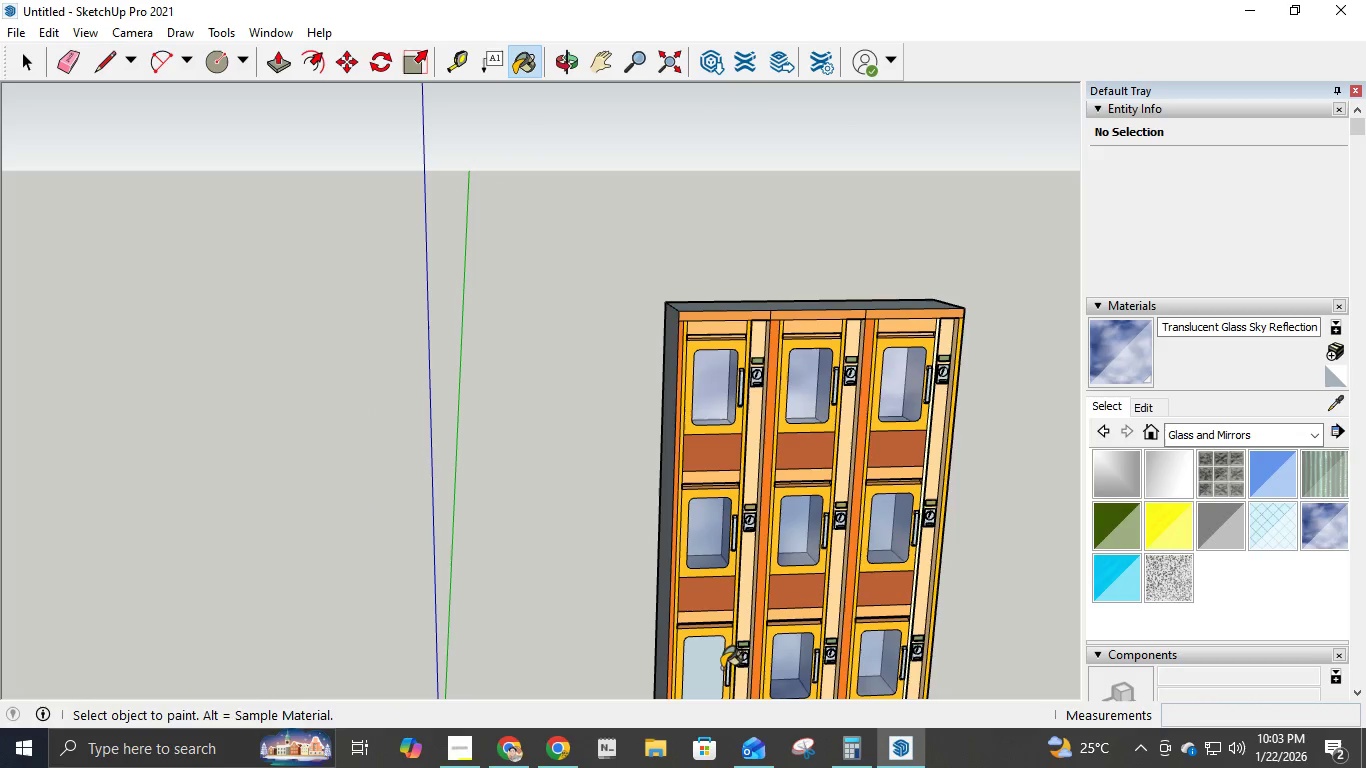 
left_click([709, 666])
 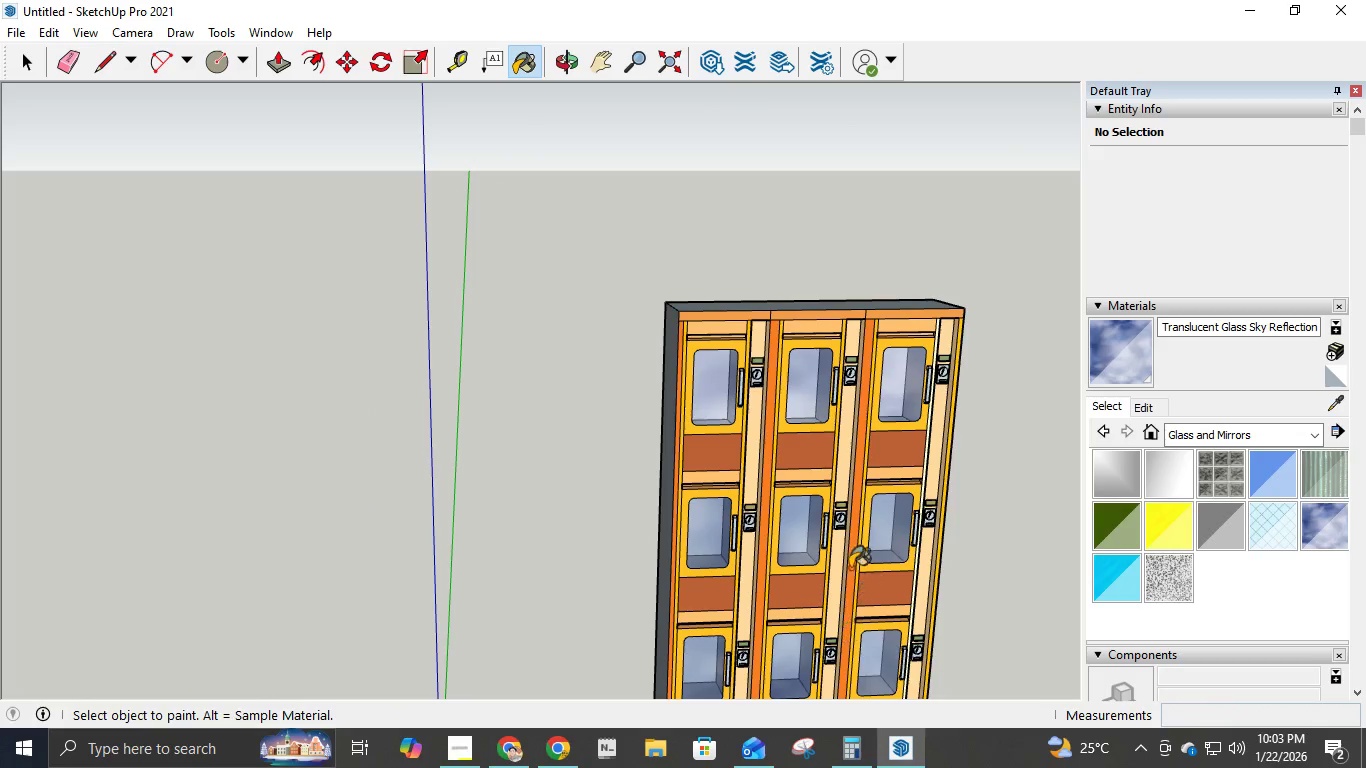 
scroll: coordinate [745, 368], scroll_direction: up, amount: 10.0
 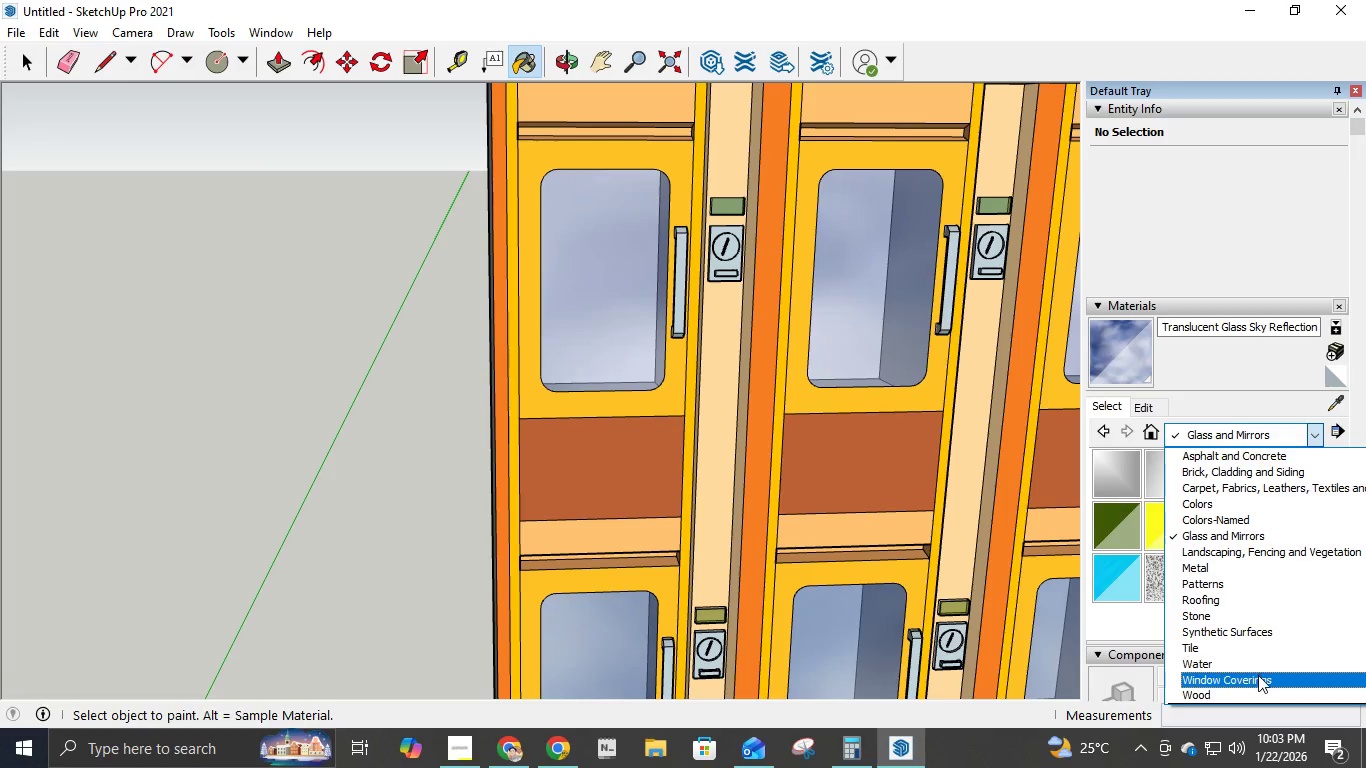 
left_click([1258, 677])
 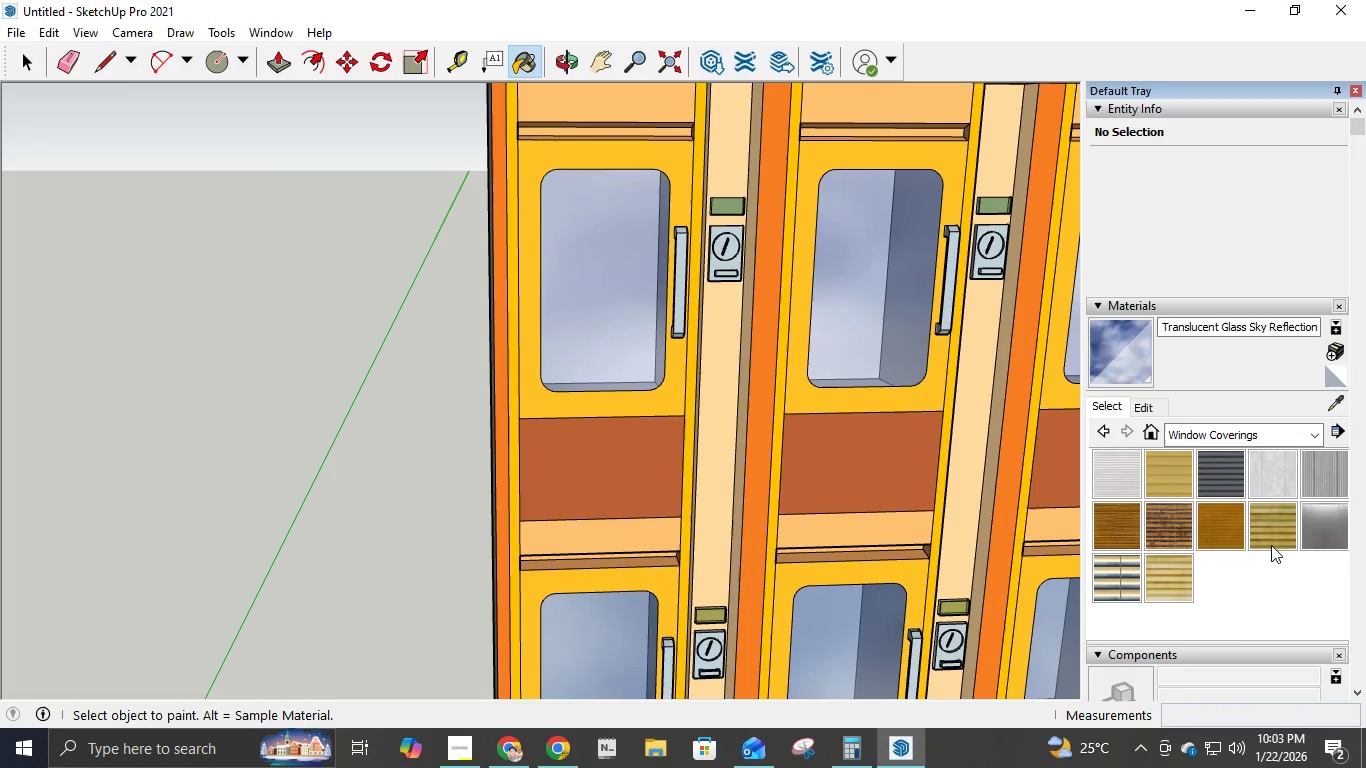 
left_click([1314, 531])
 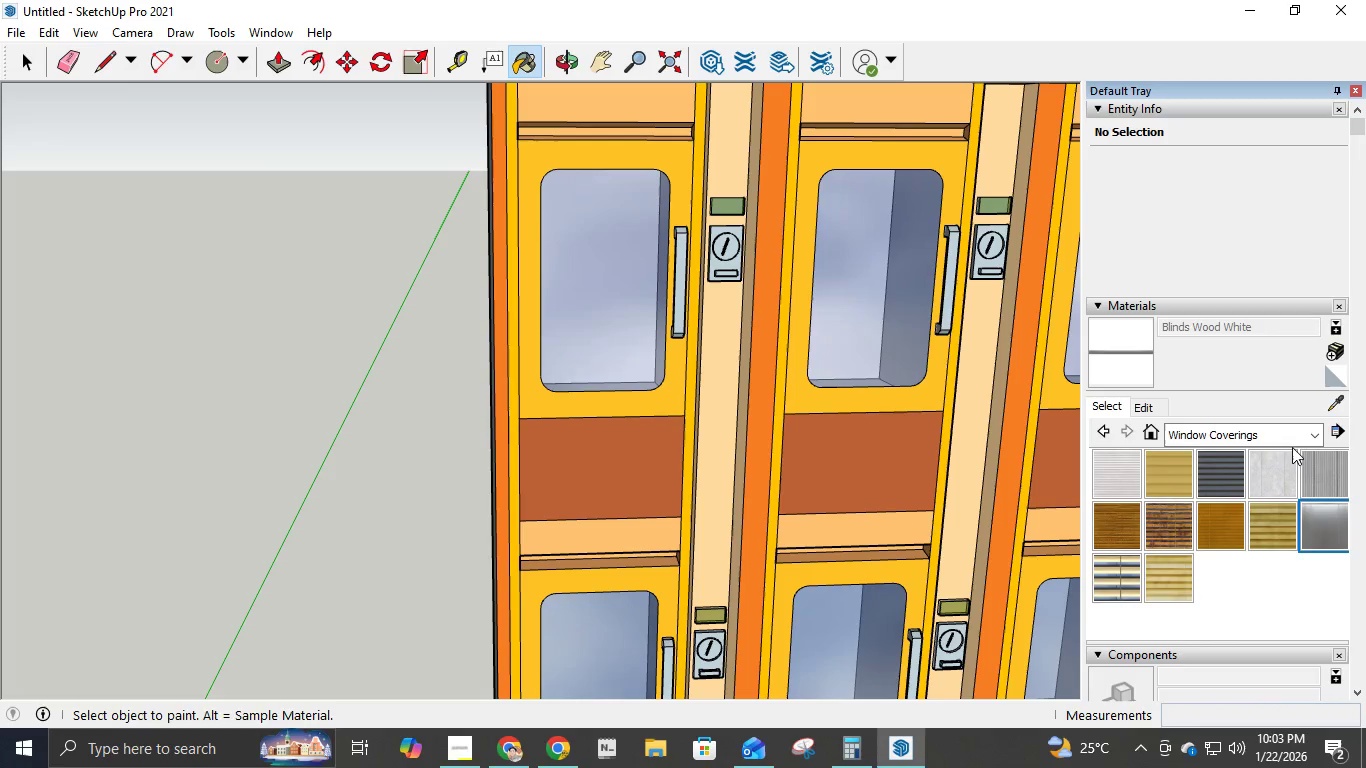 
left_click([1291, 437])
 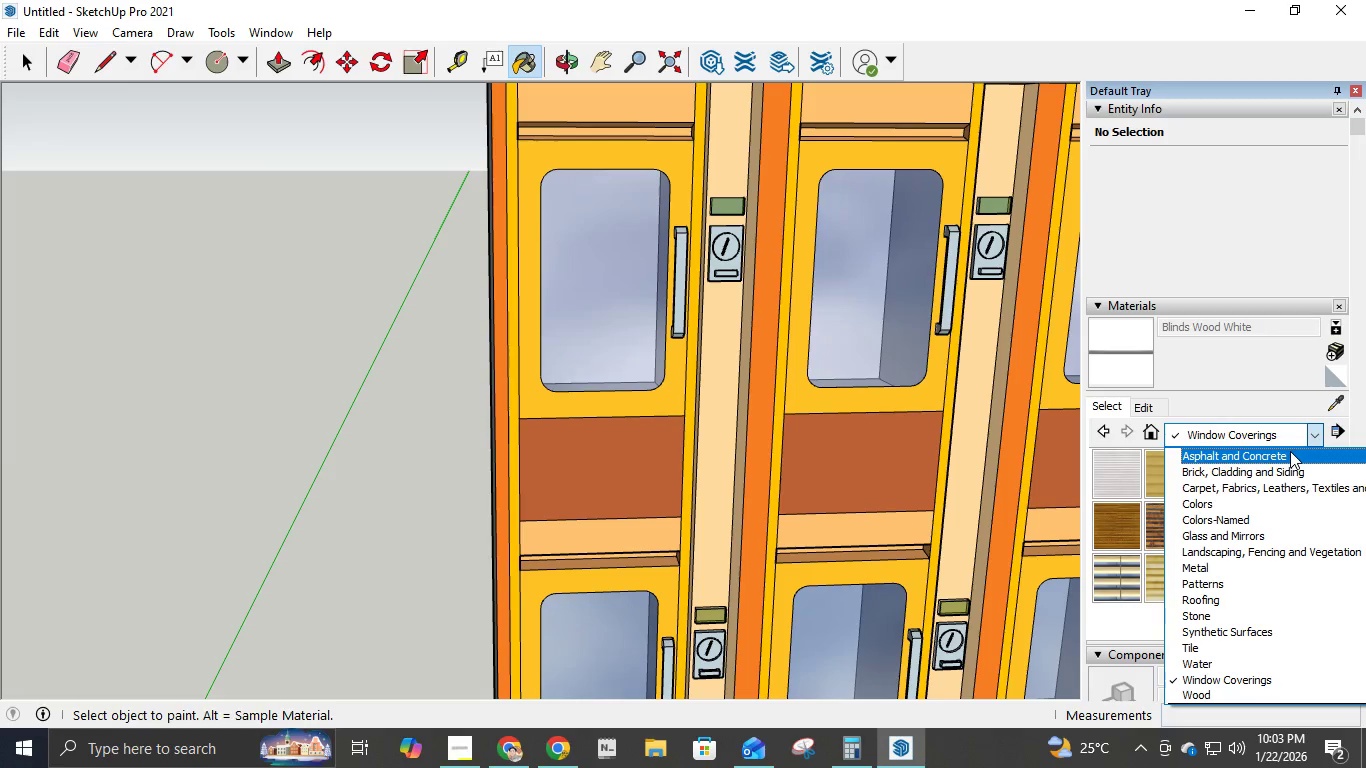 
left_click([1290, 451])
 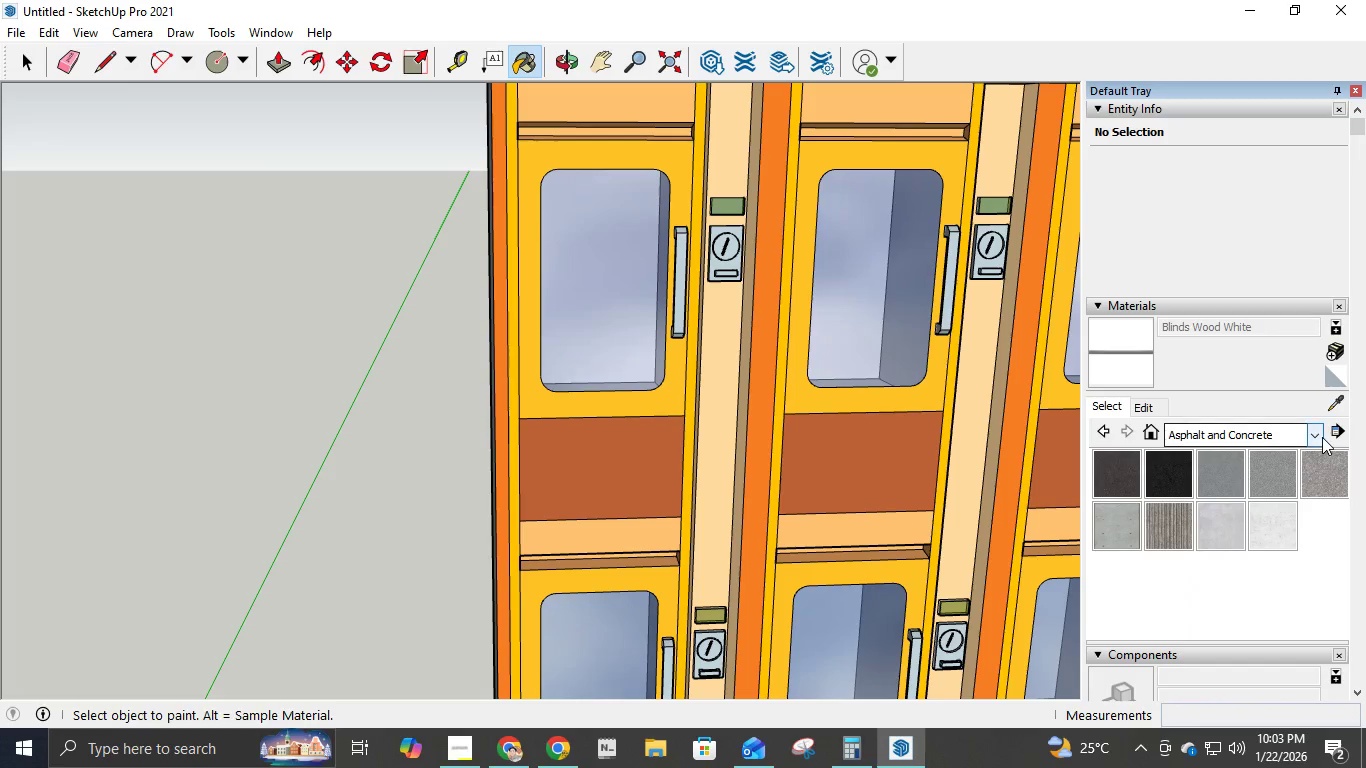 
left_click([1322, 437])
 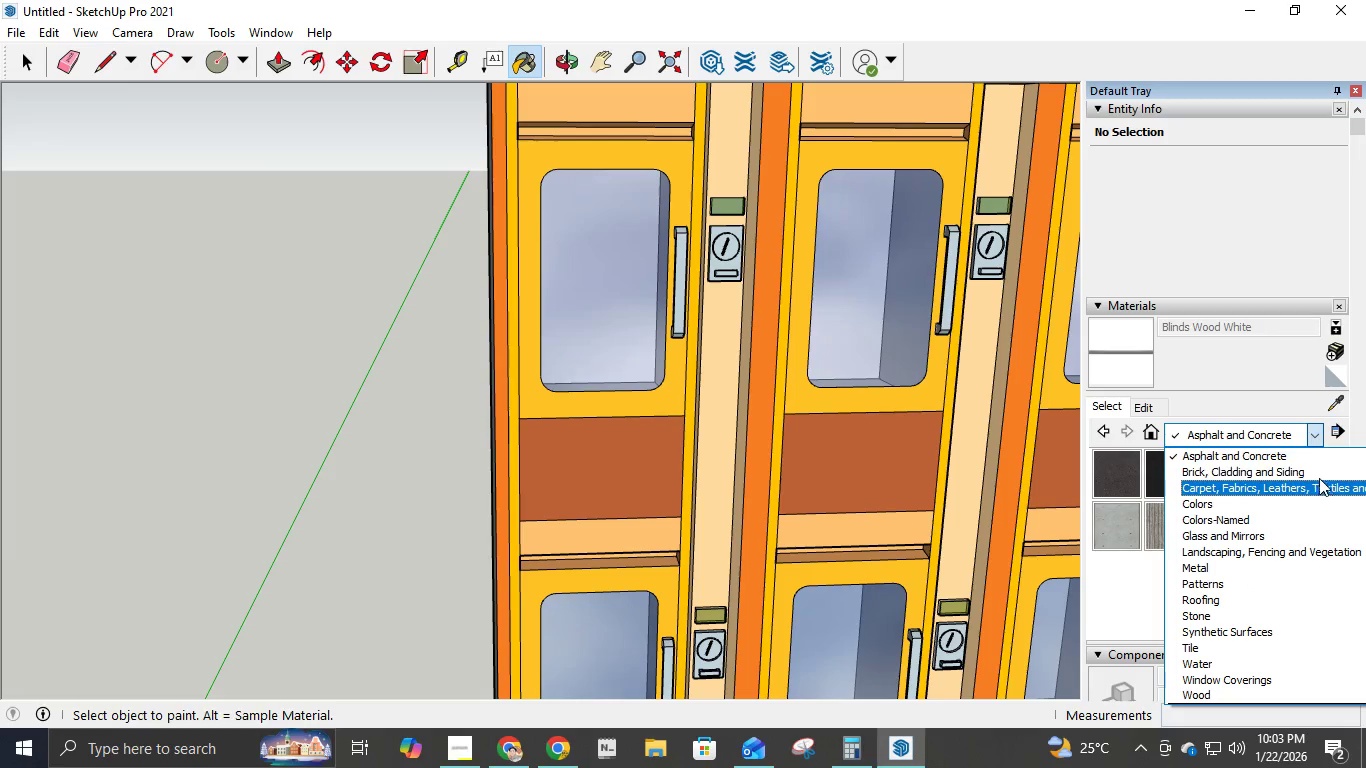 
left_click([1316, 471])
 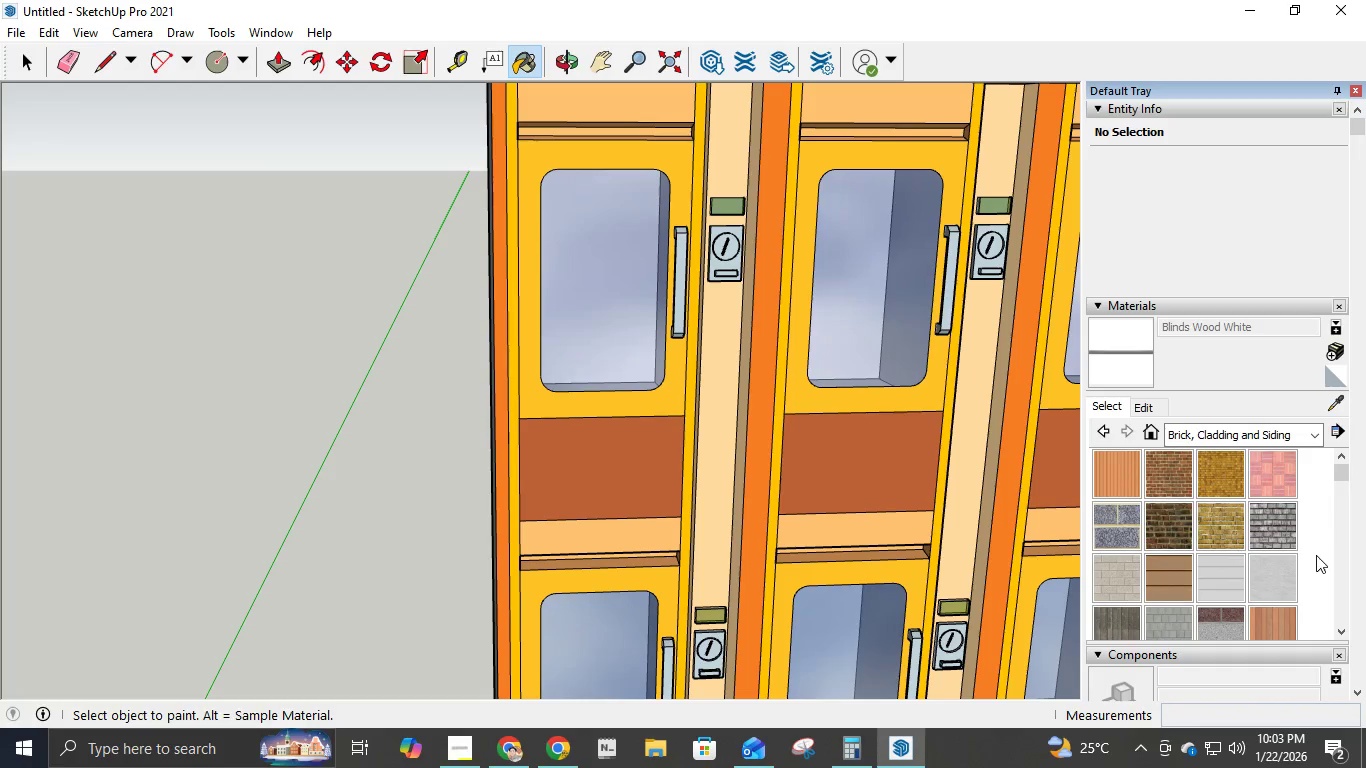 
scroll: coordinate [1296, 566], scroll_direction: down, amount: 6.0
 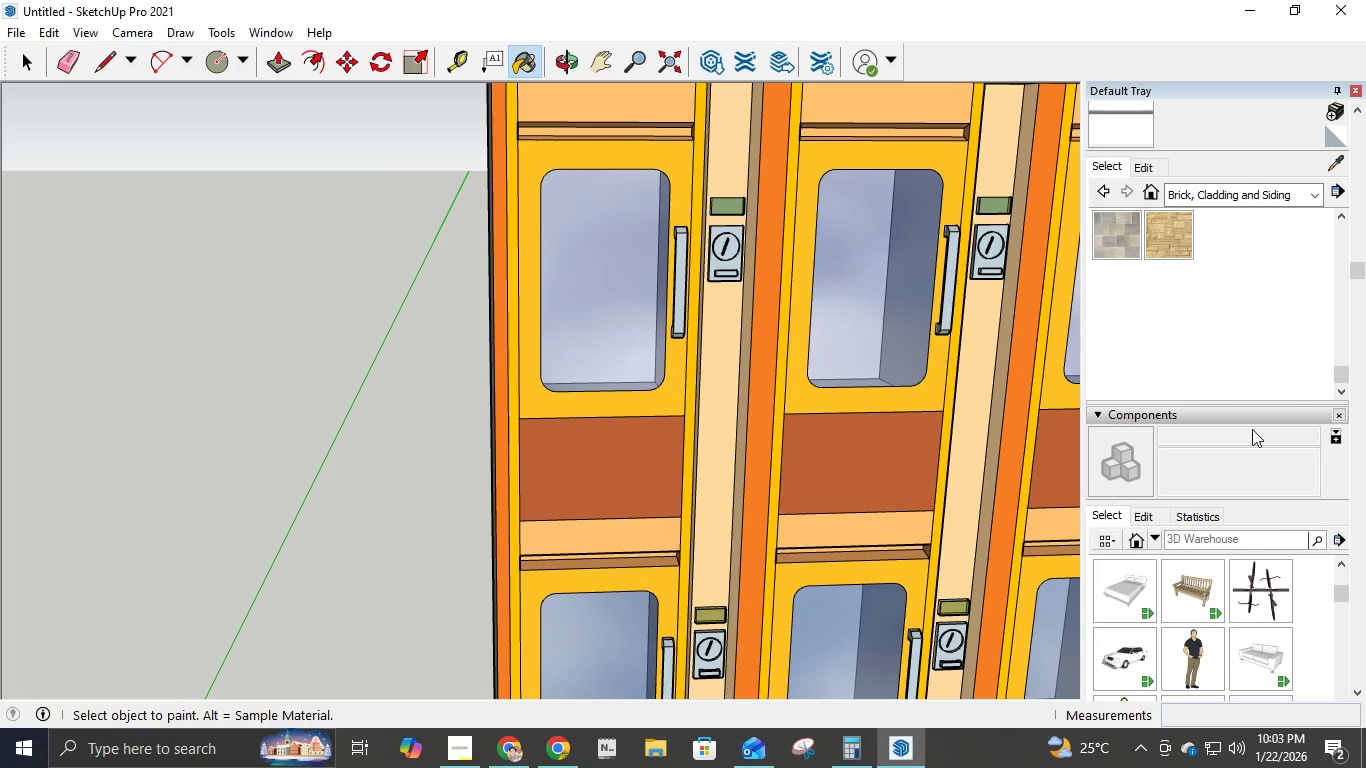 
scroll: coordinate [1316, 319], scroll_direction: up, amount: 6.0
 